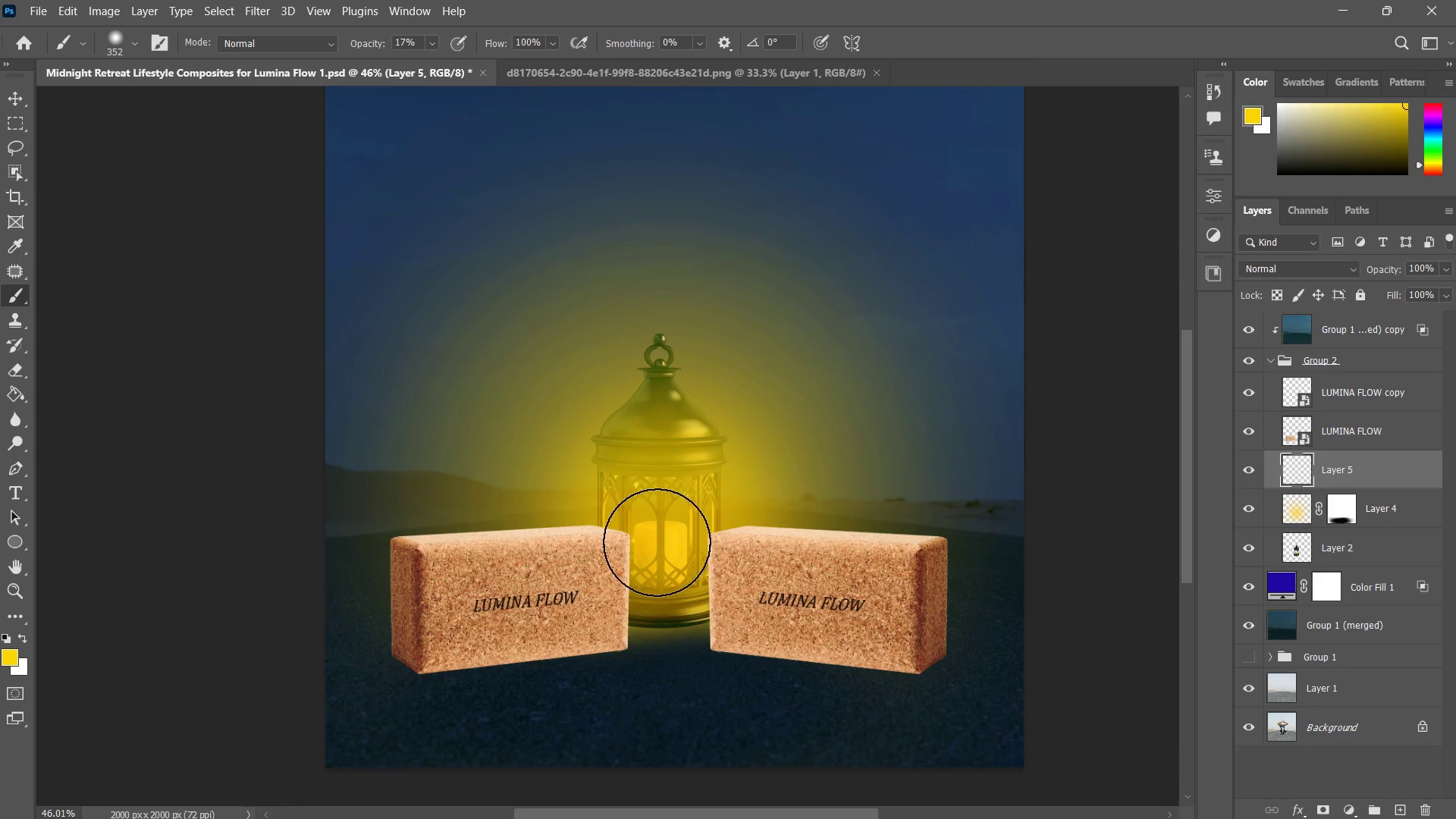 
key(Control+Z)
 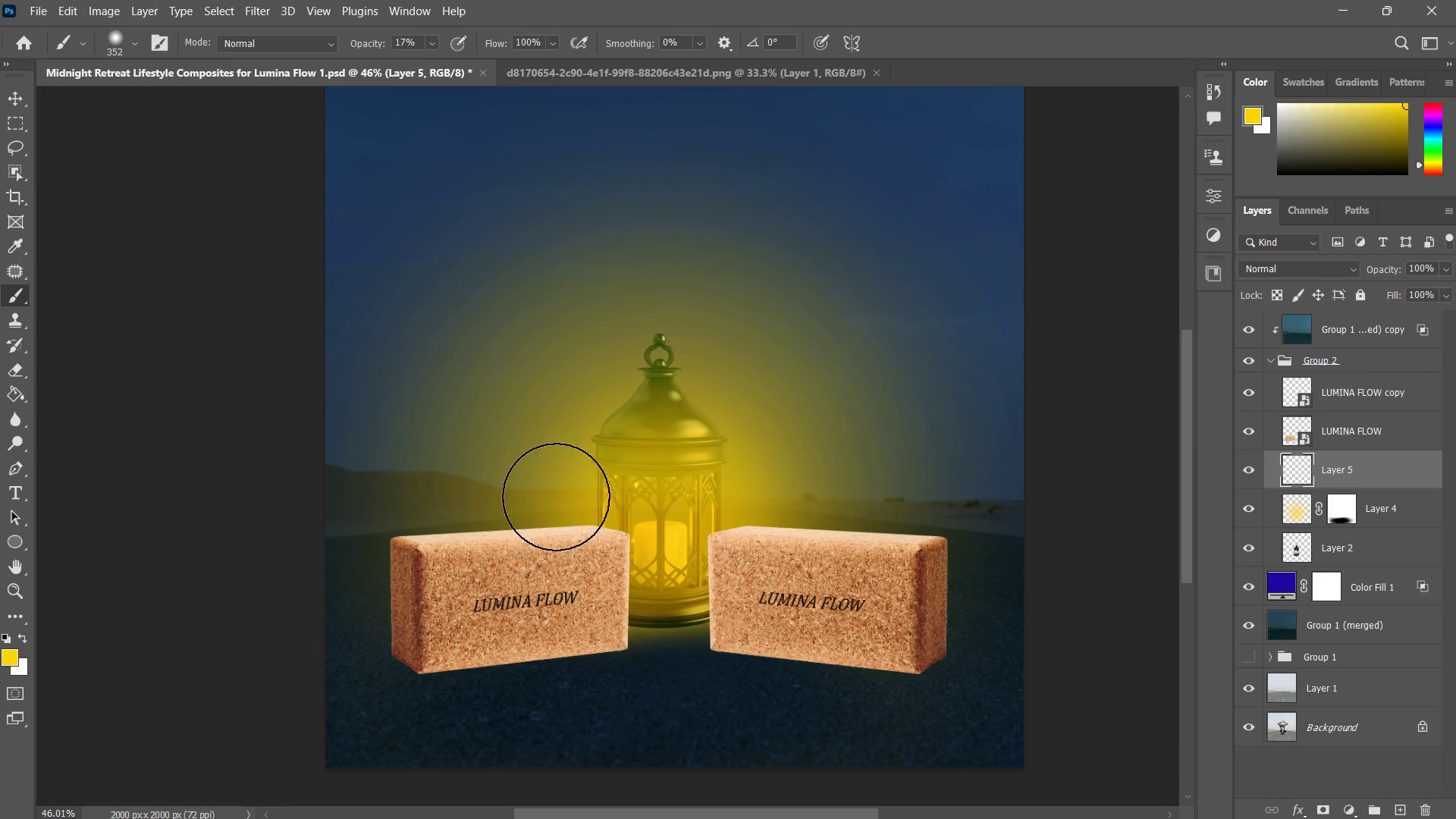 
key(X)
 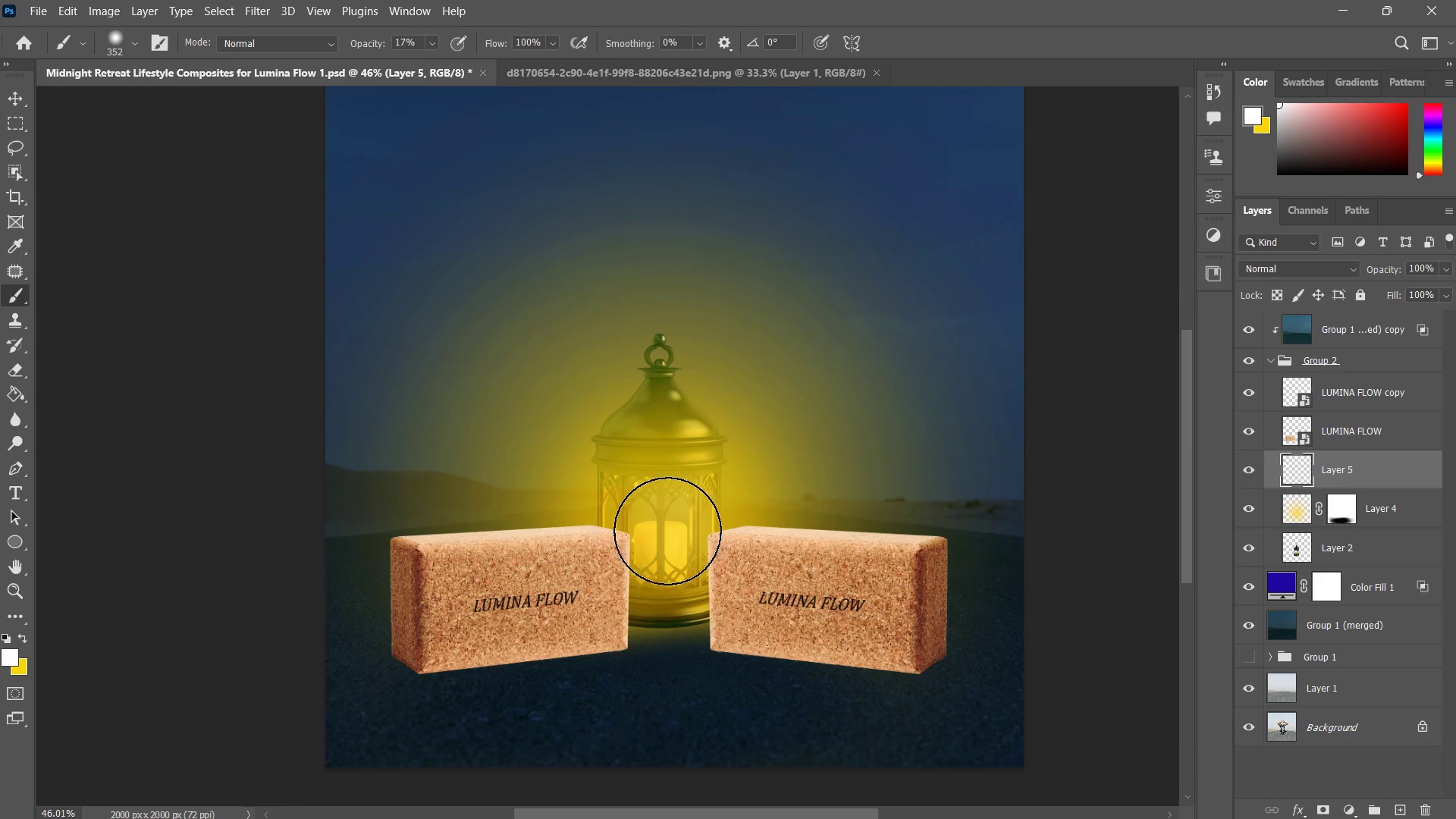 
double_click([670, 532])
 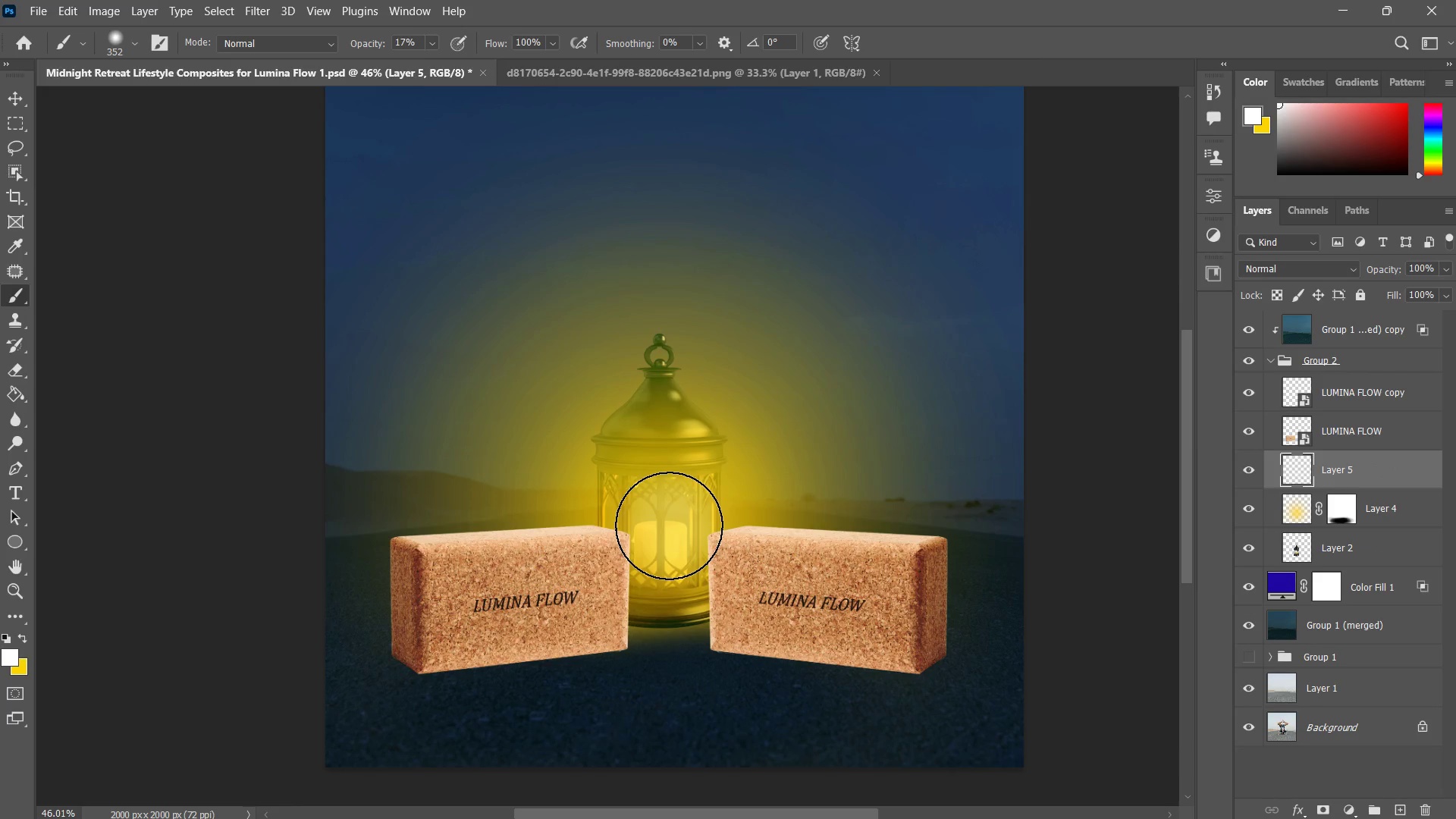 
key(Control+ControlLeft)
 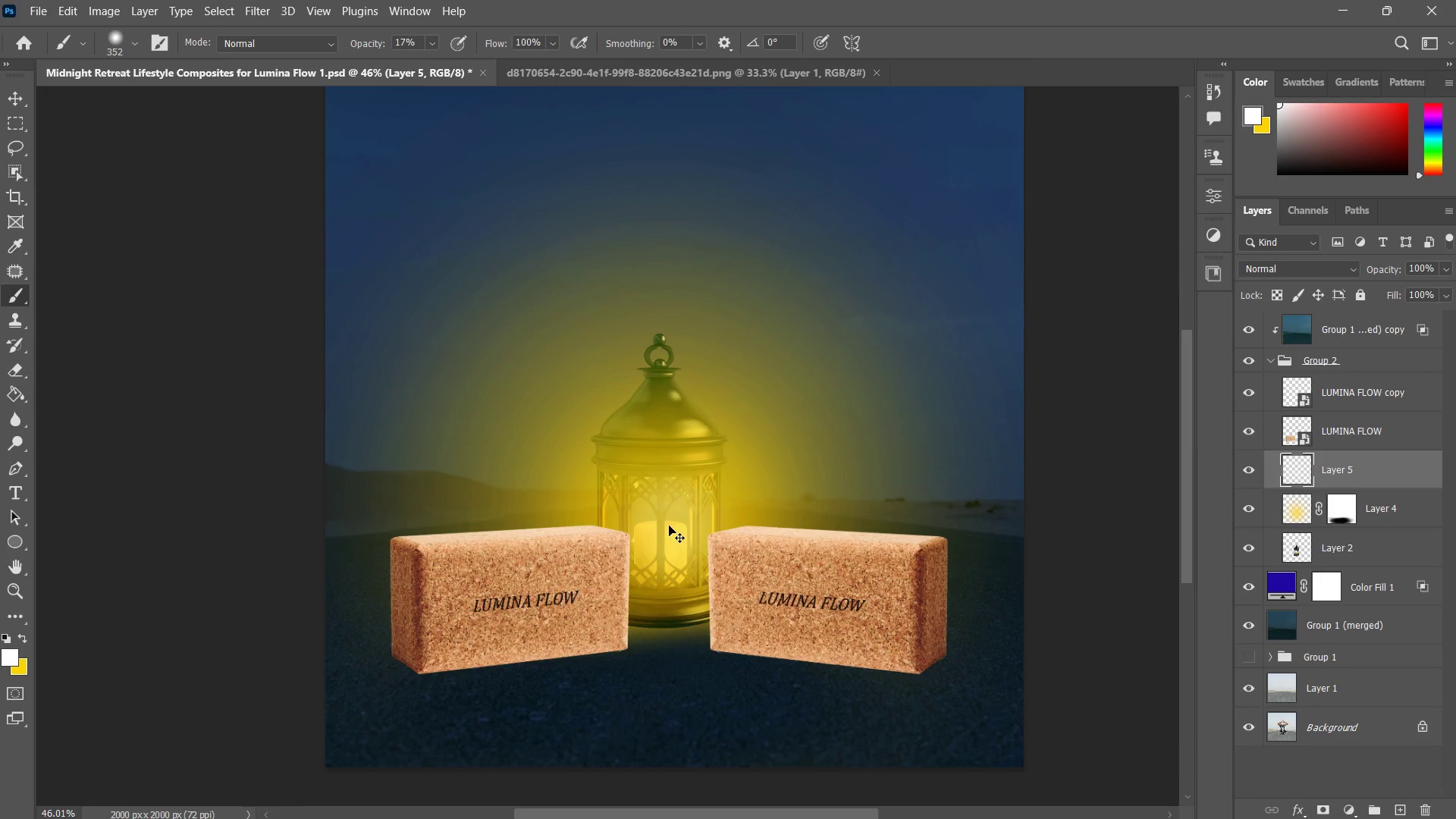 
key(Control+Z)
 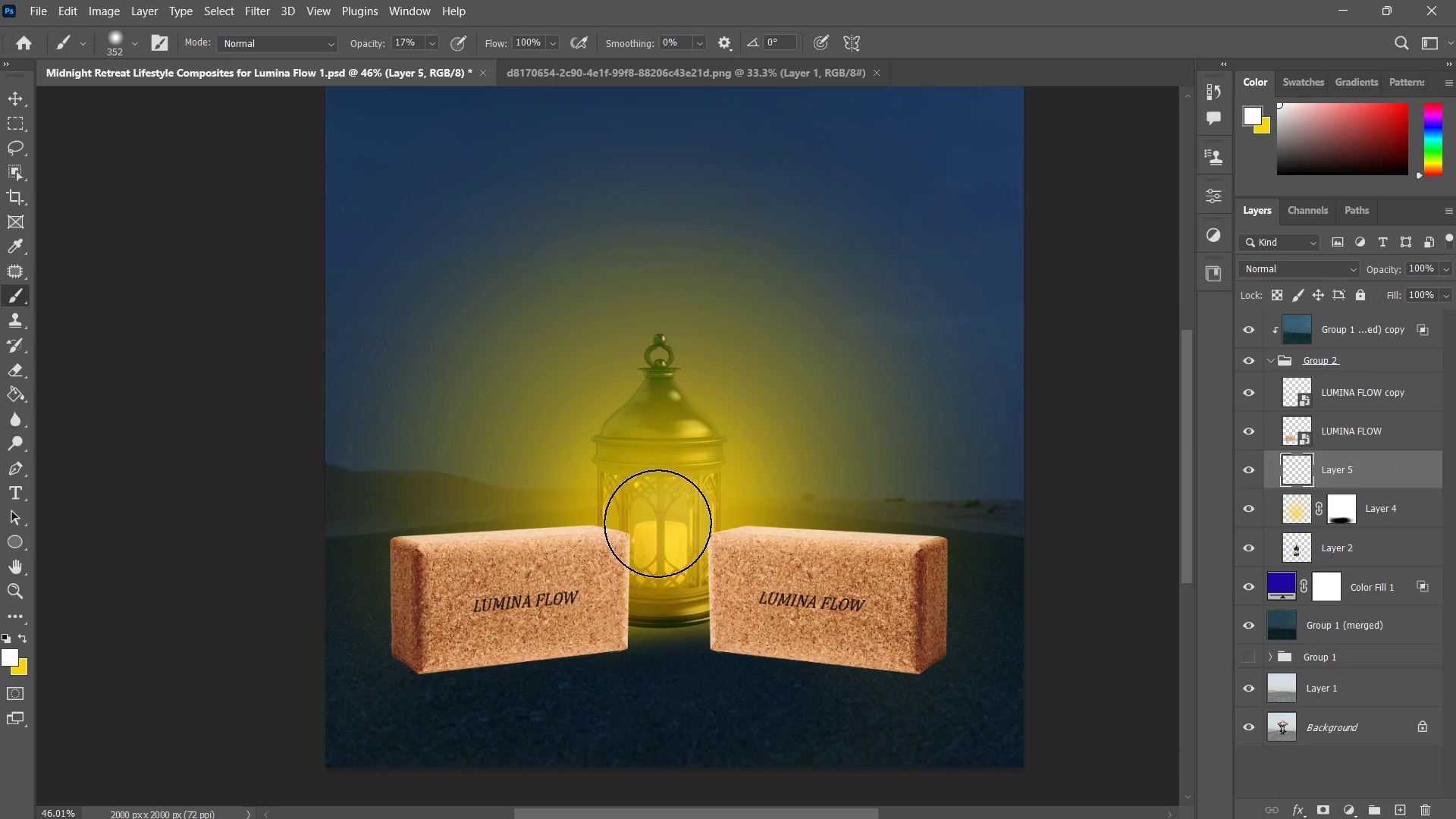 
left_click([657, 523])
 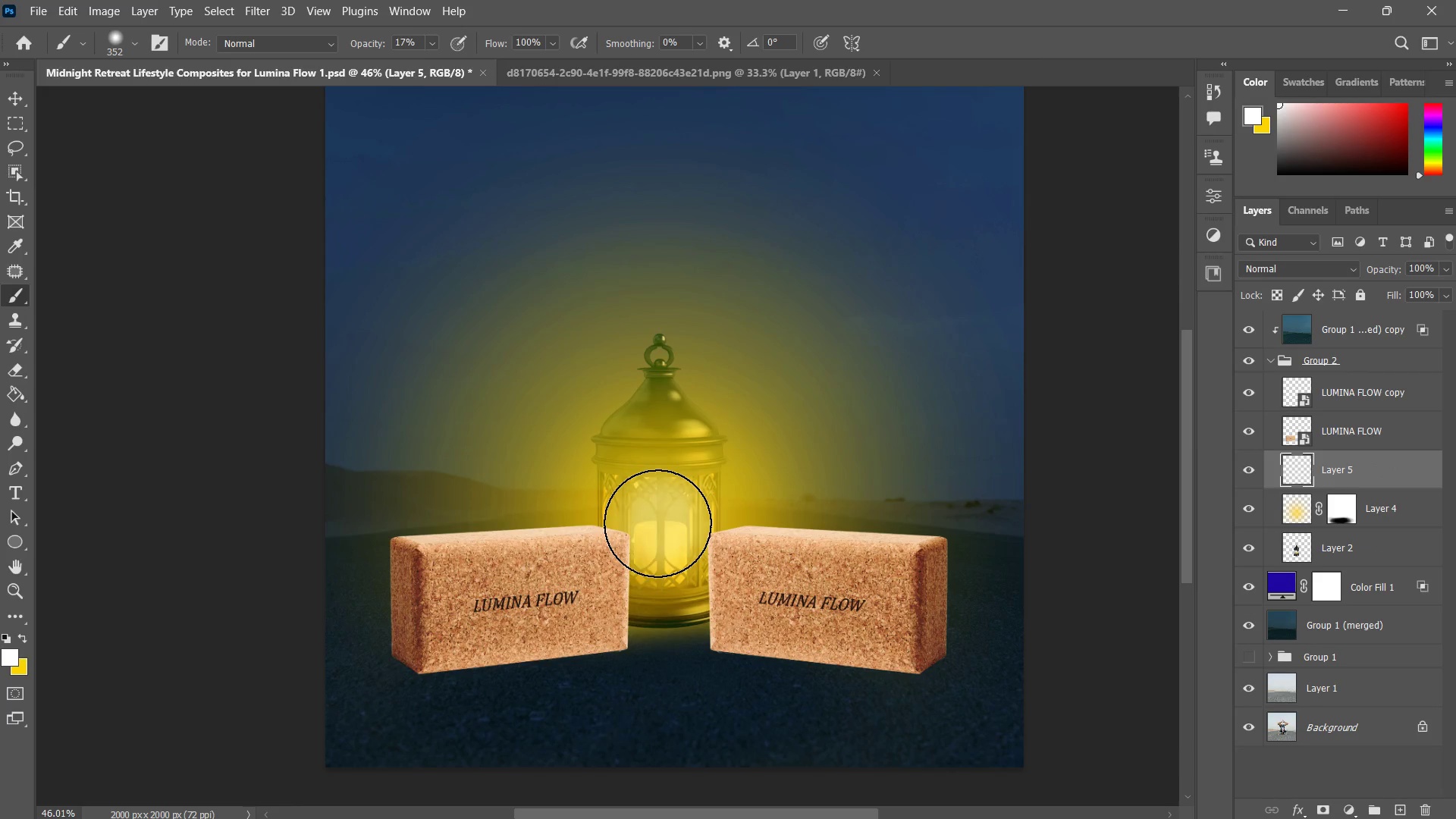 
double_click([657, 523])
 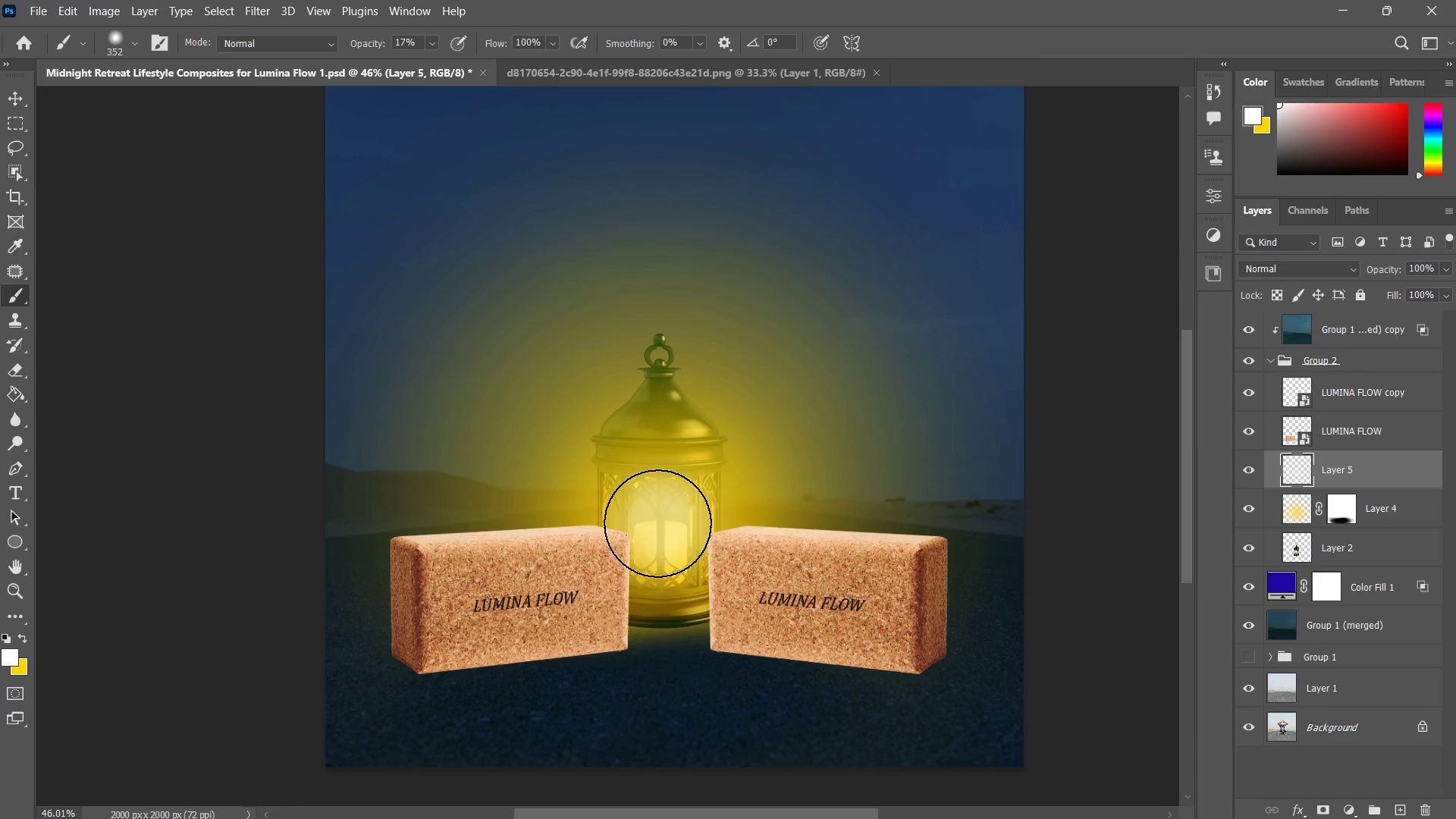 
triple_click([657, 523])
 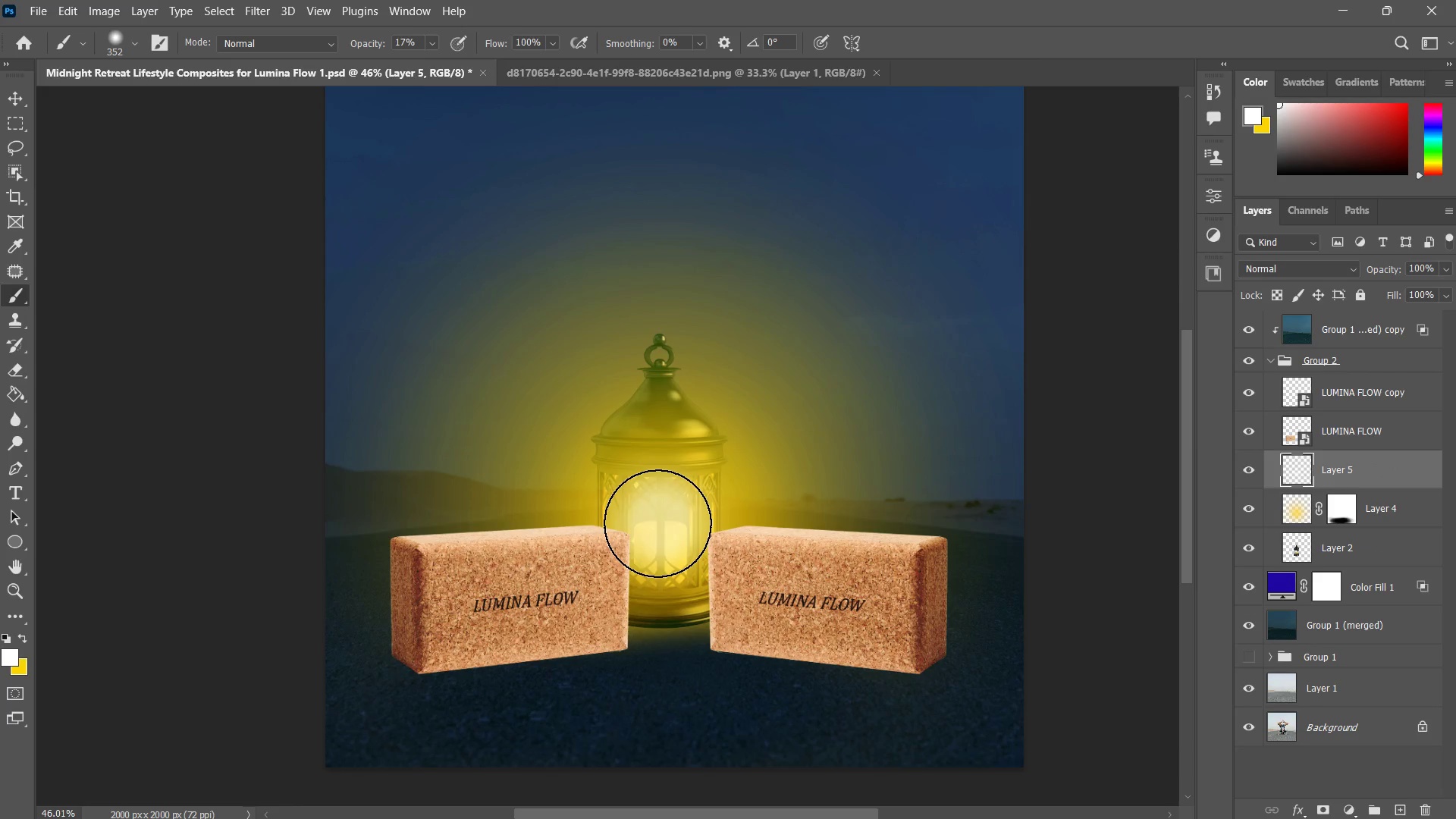 
triple_click([657, 523])
 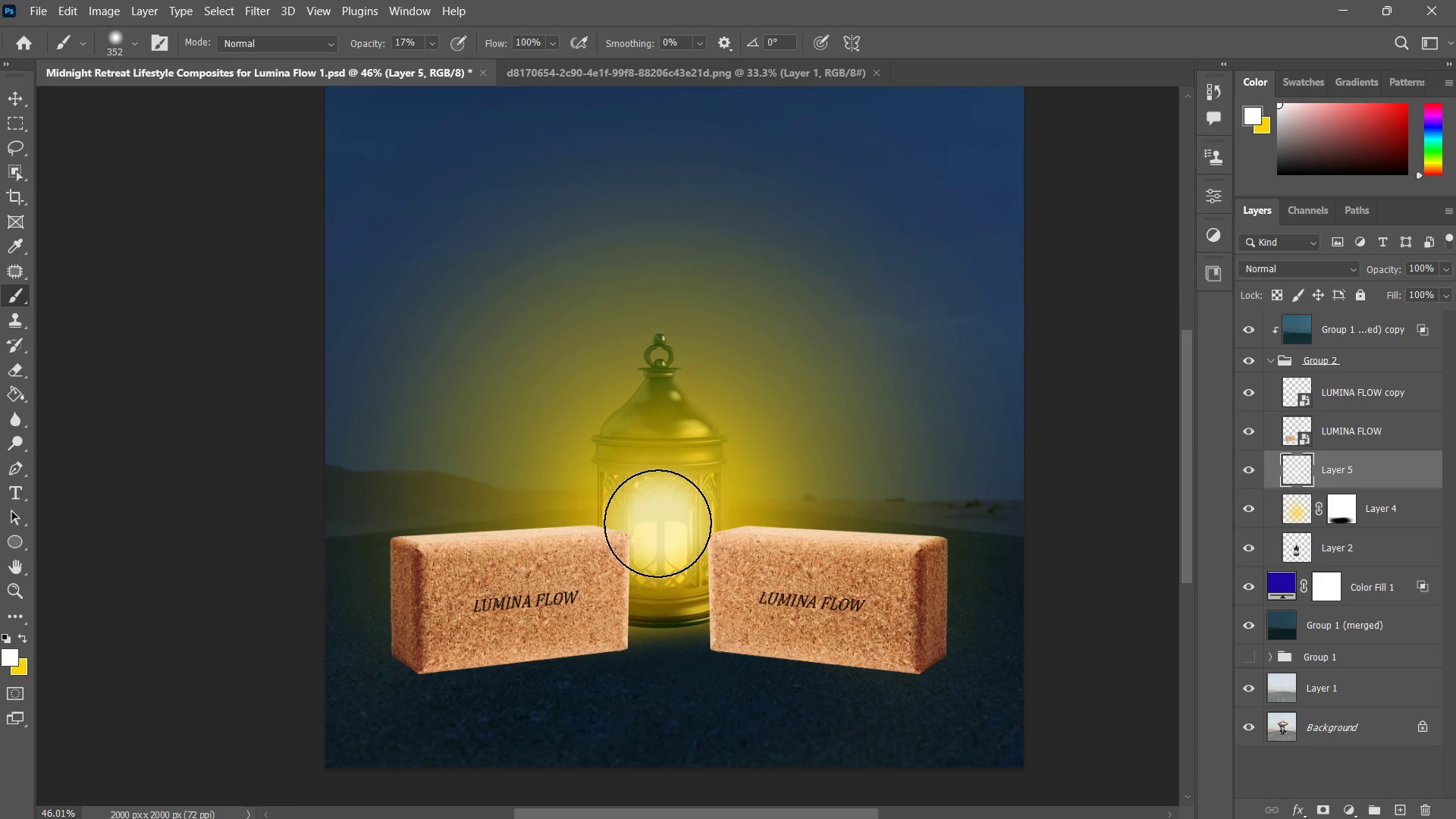 
triple_click([657, 523])
 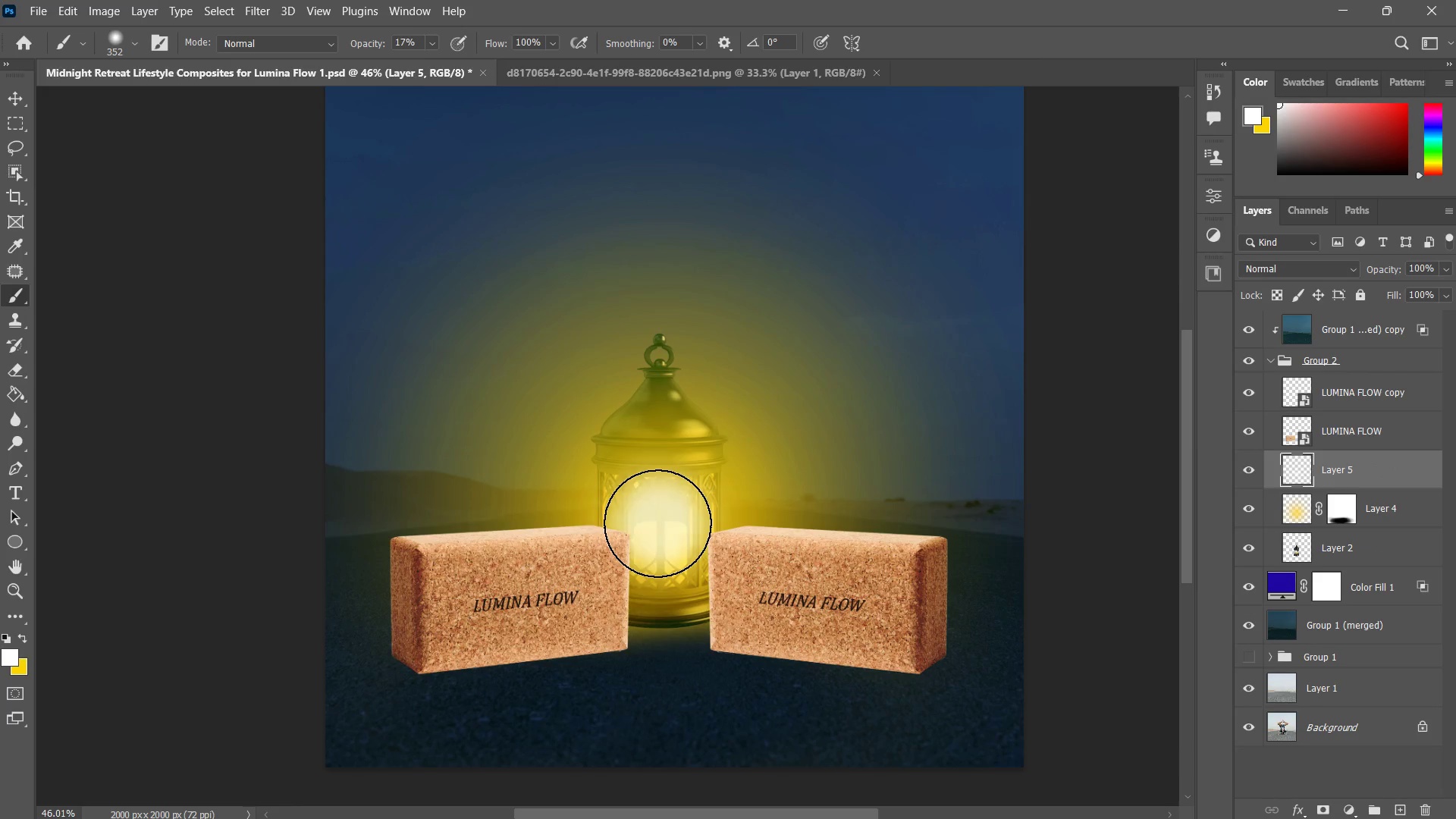 
triple_click([657, 523])
 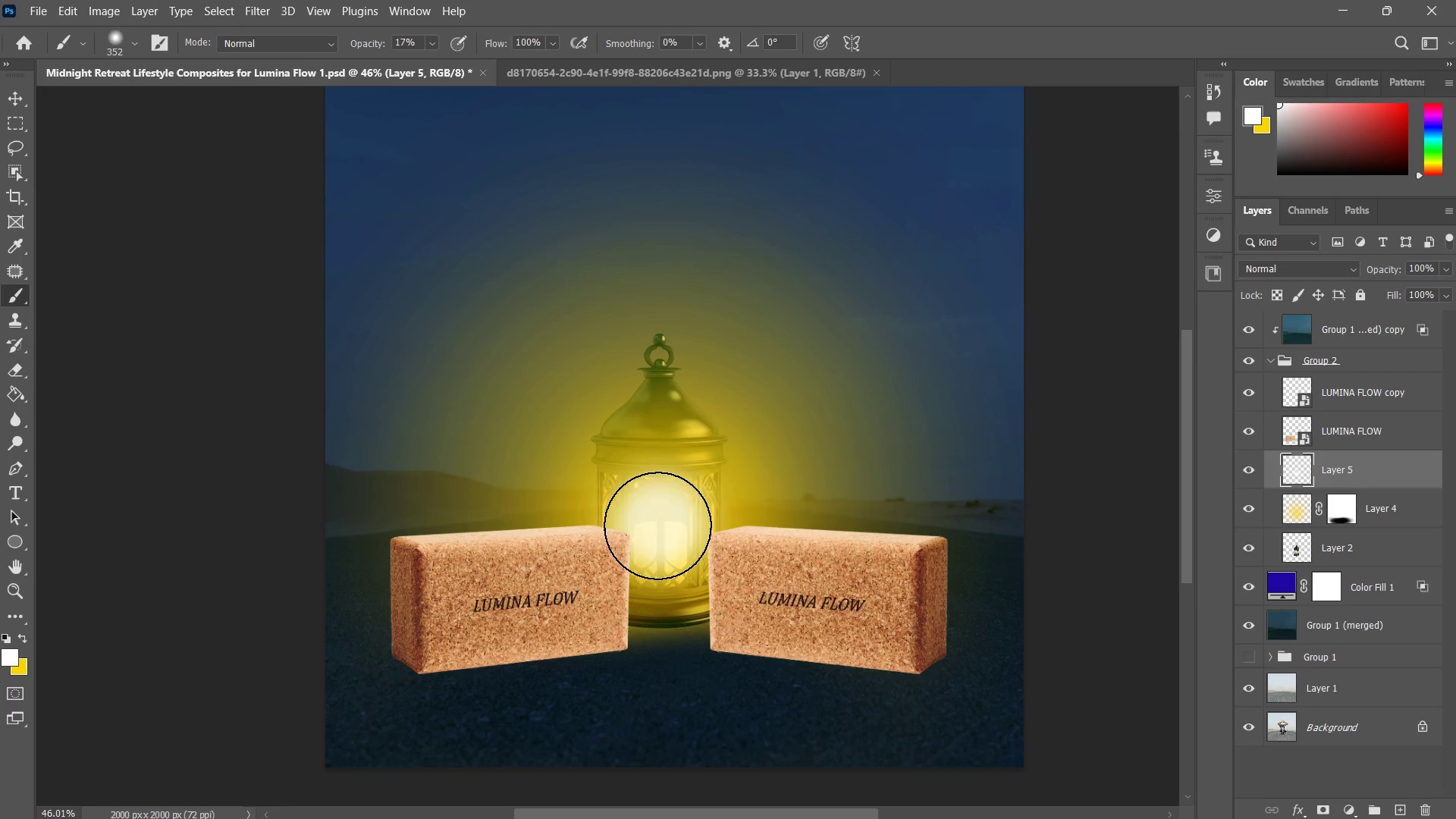 
double_click([657, 526])
 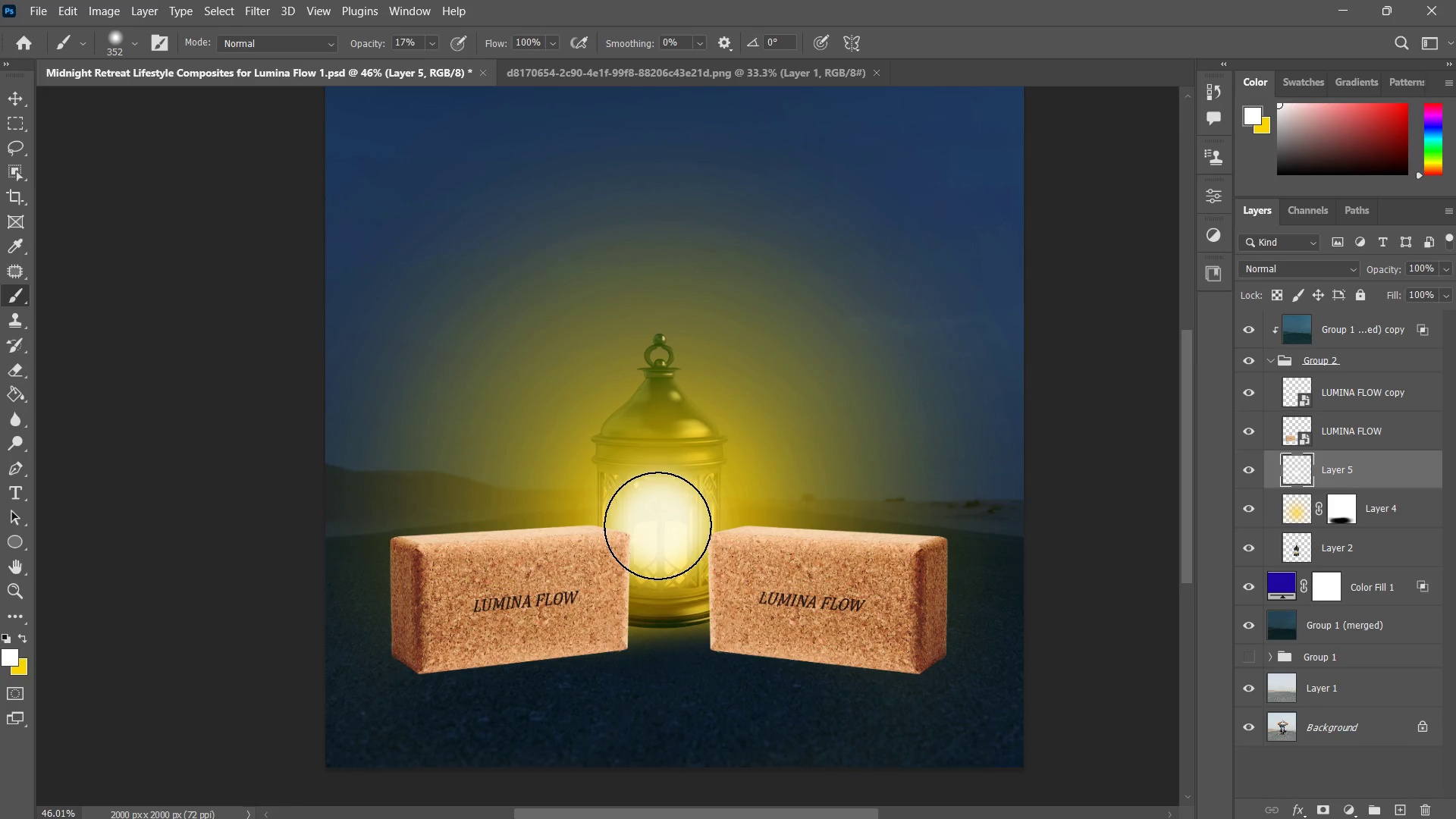 
hold_key(key=AltLeft, duration=0.83)
 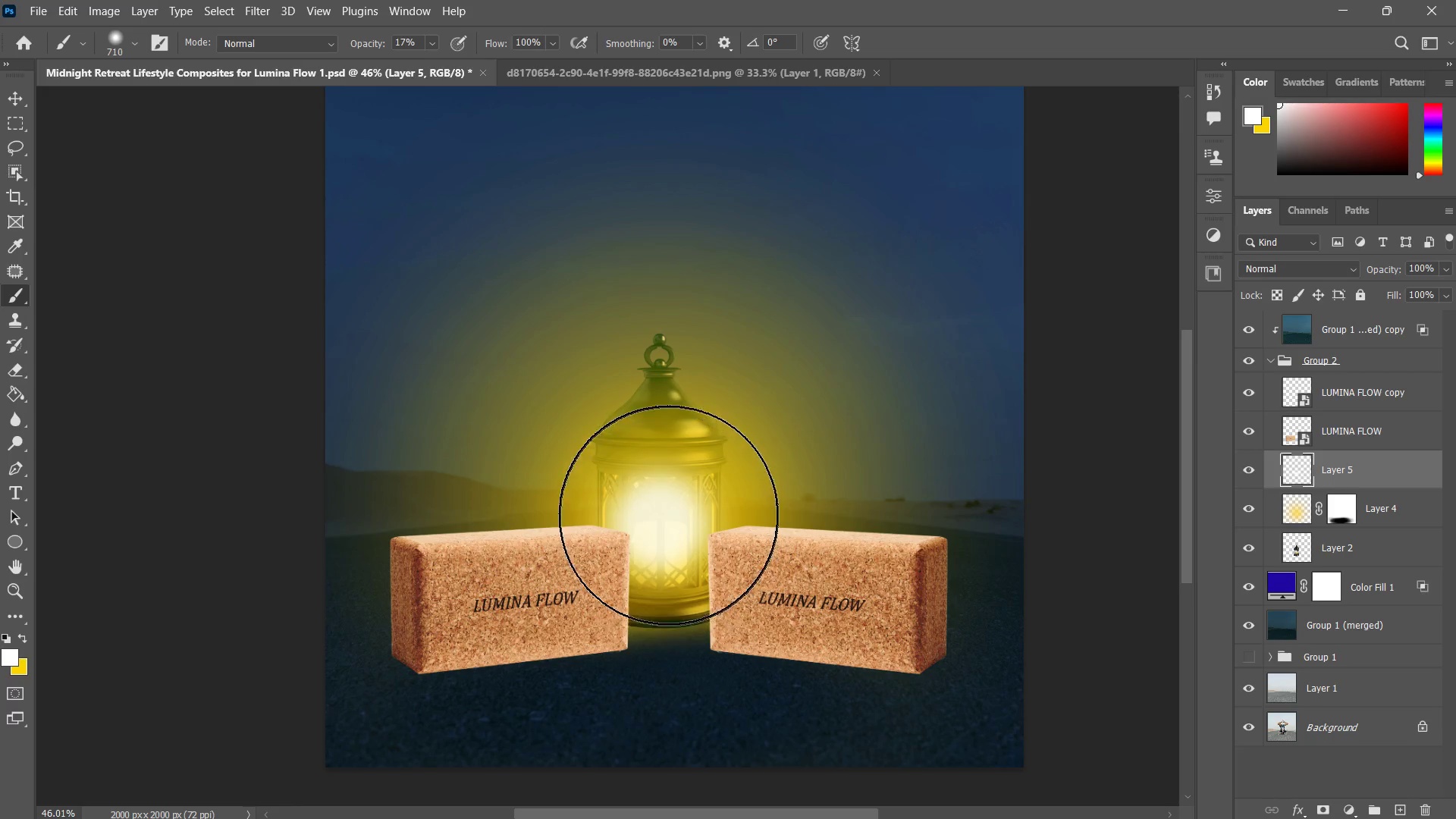 
left_click([666, 511])
 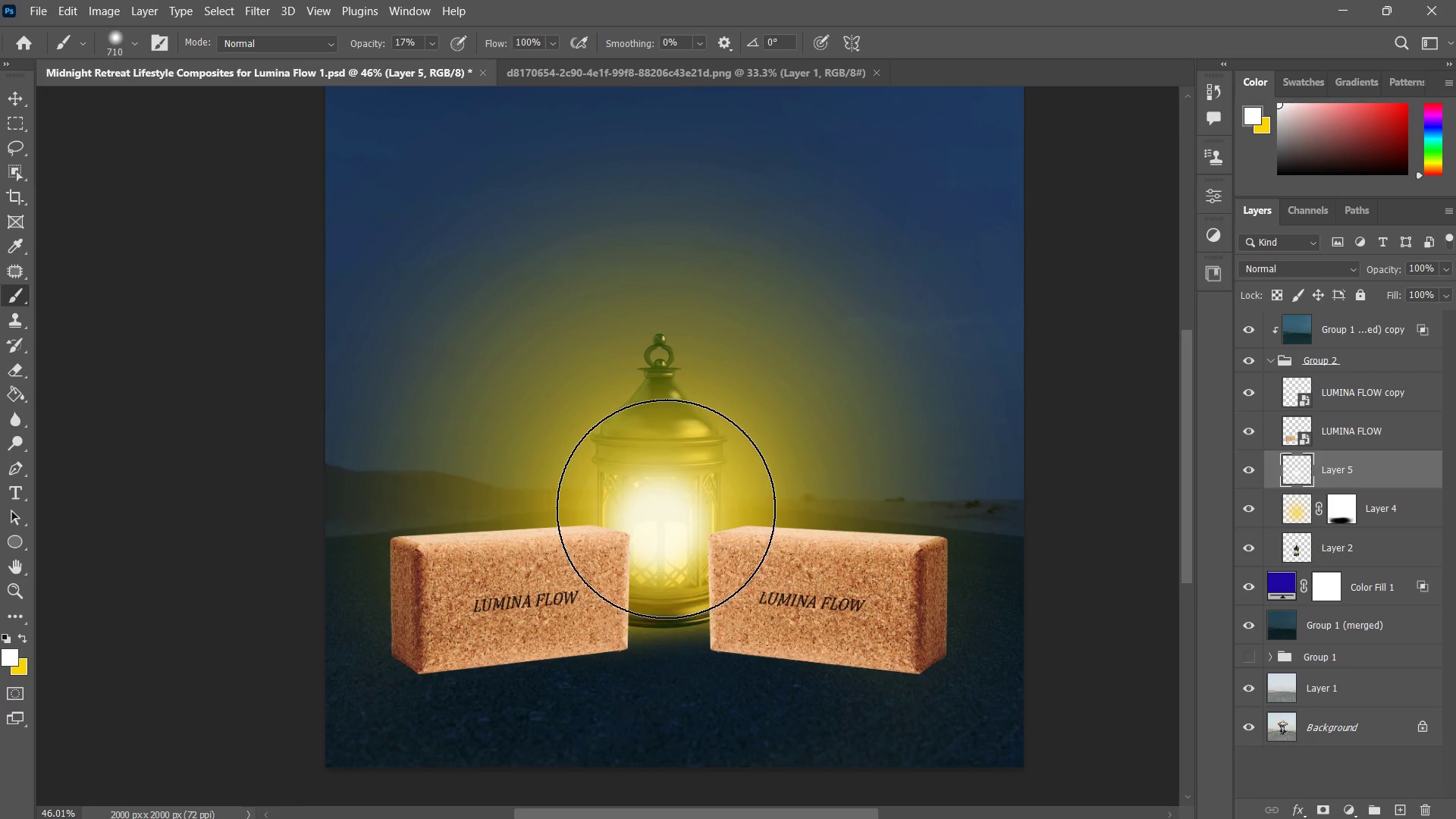 
left_click([666, 509])
 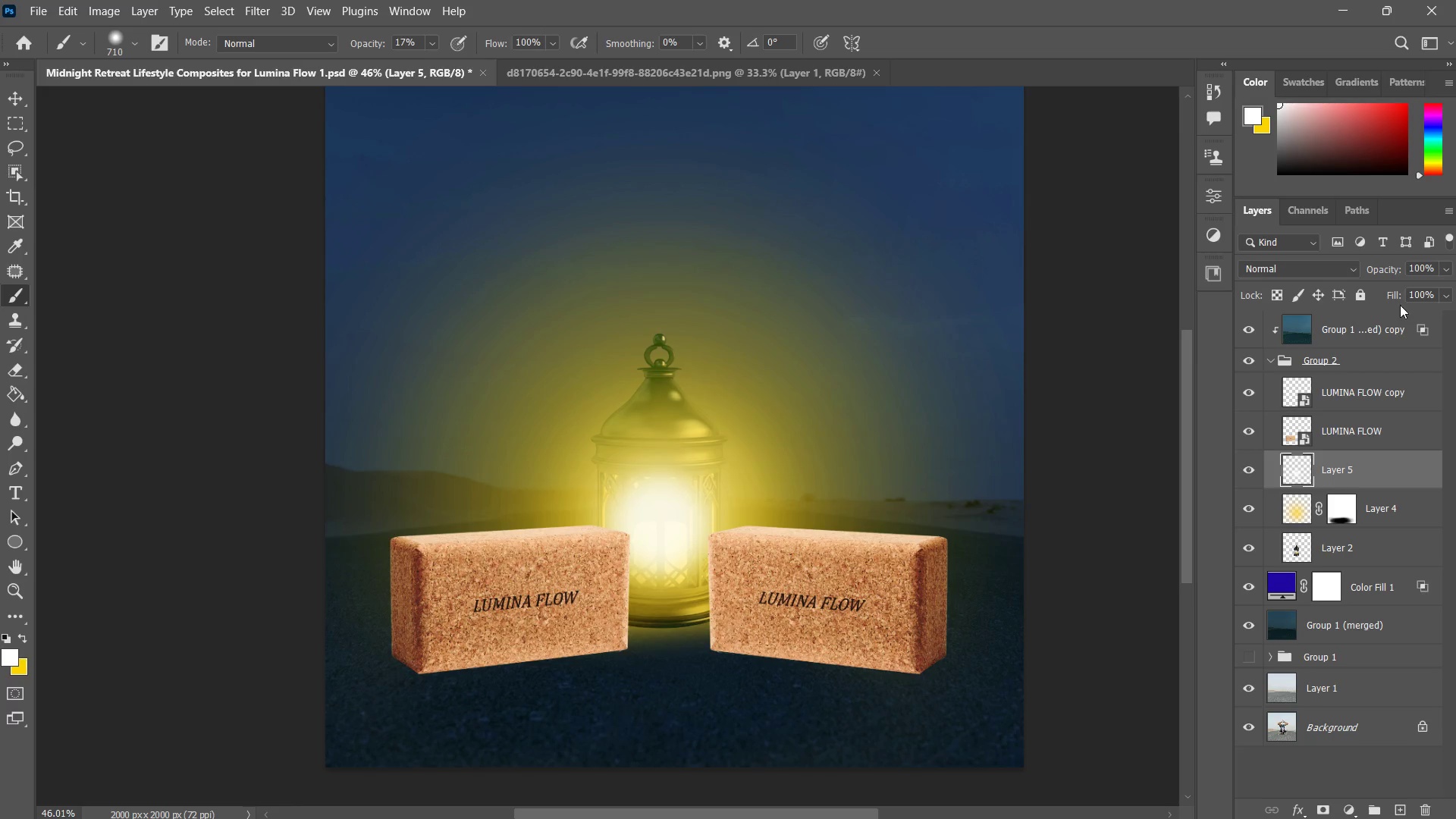 
left_click([1450, 287])
 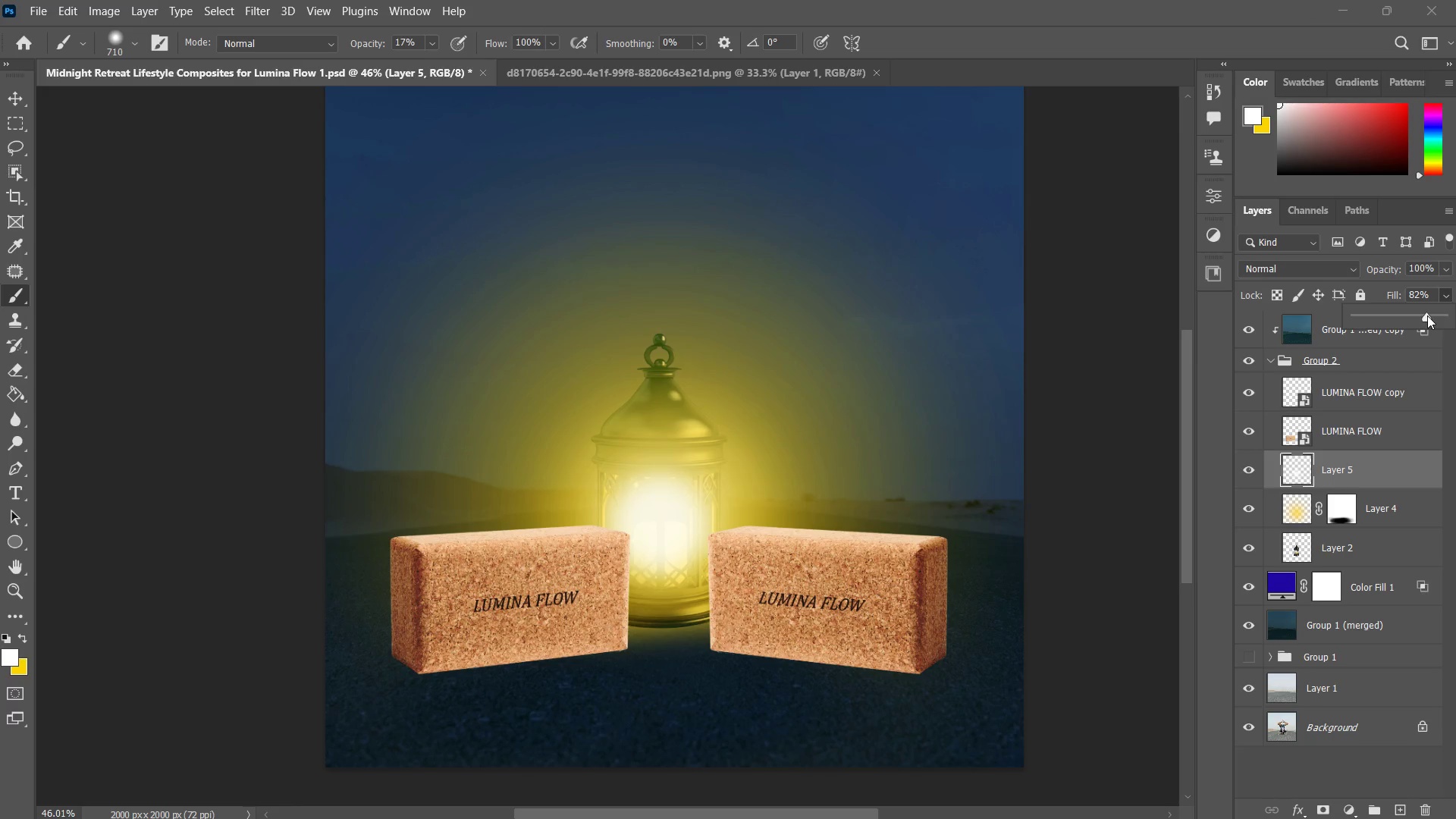 
double_click([1413, 317])
 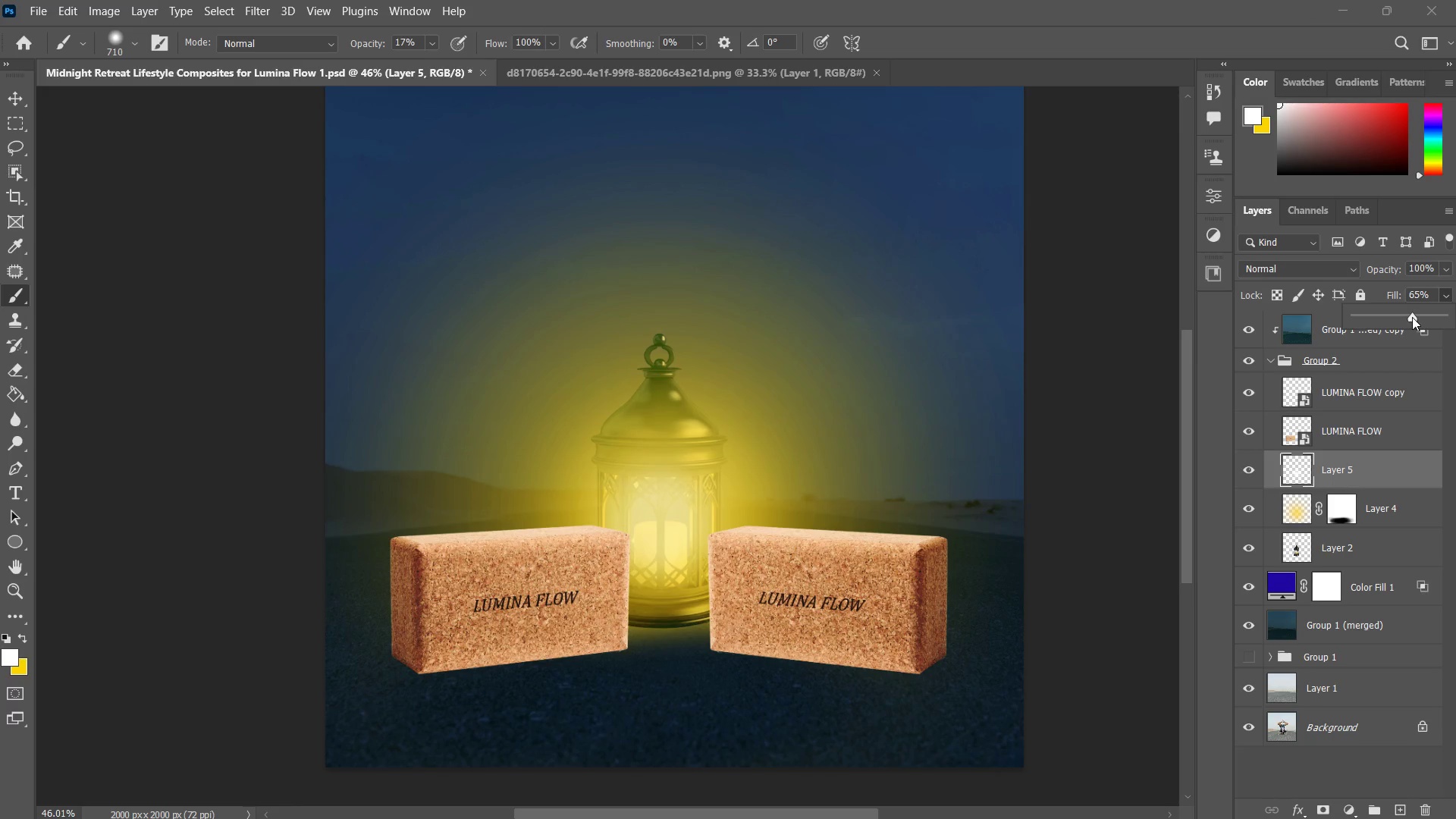 
left_click_drag(start_coordinate=[1419, 318], to_coordinate=[1427, 314])
 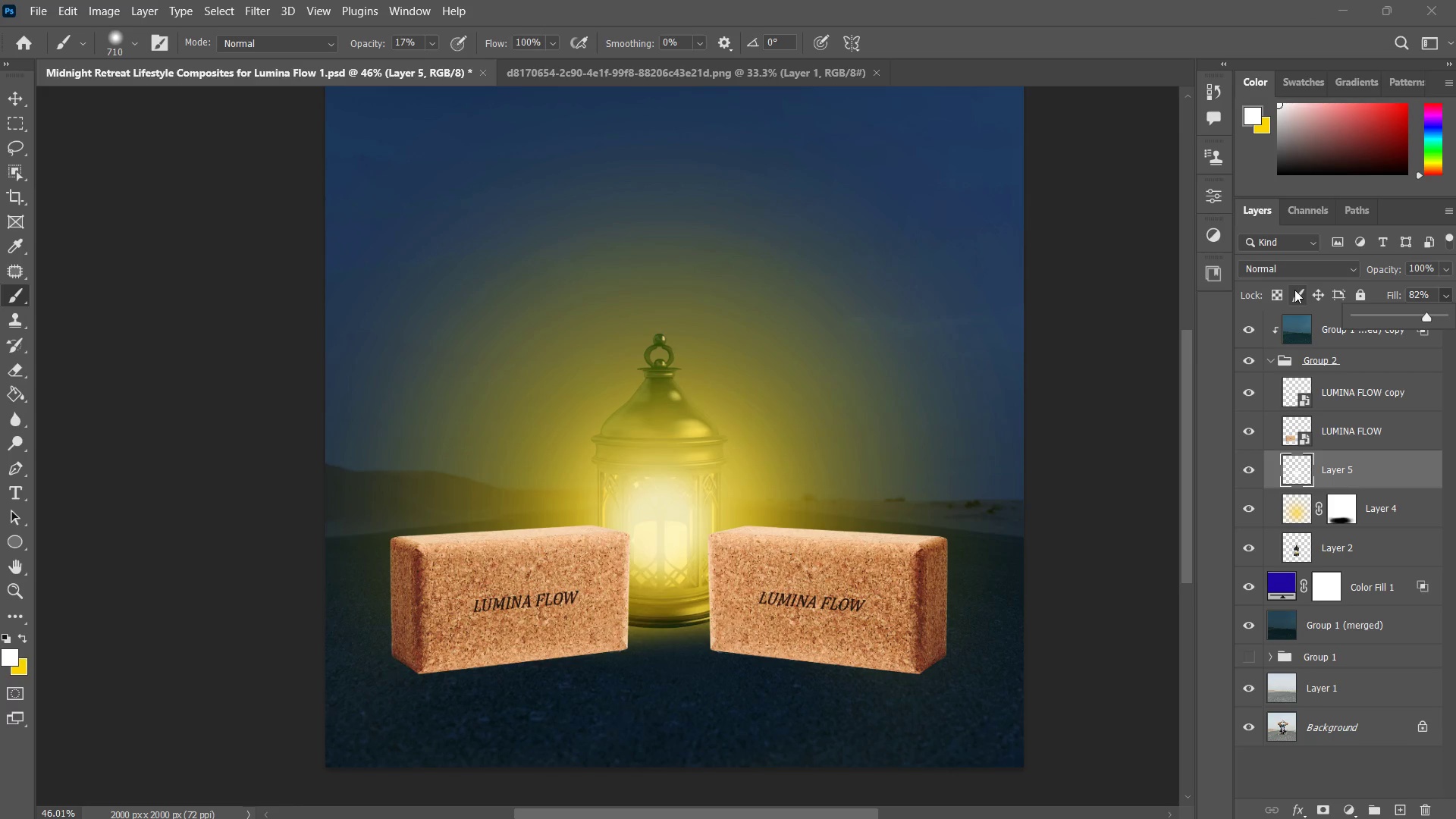 
left_click([1310, 265])
 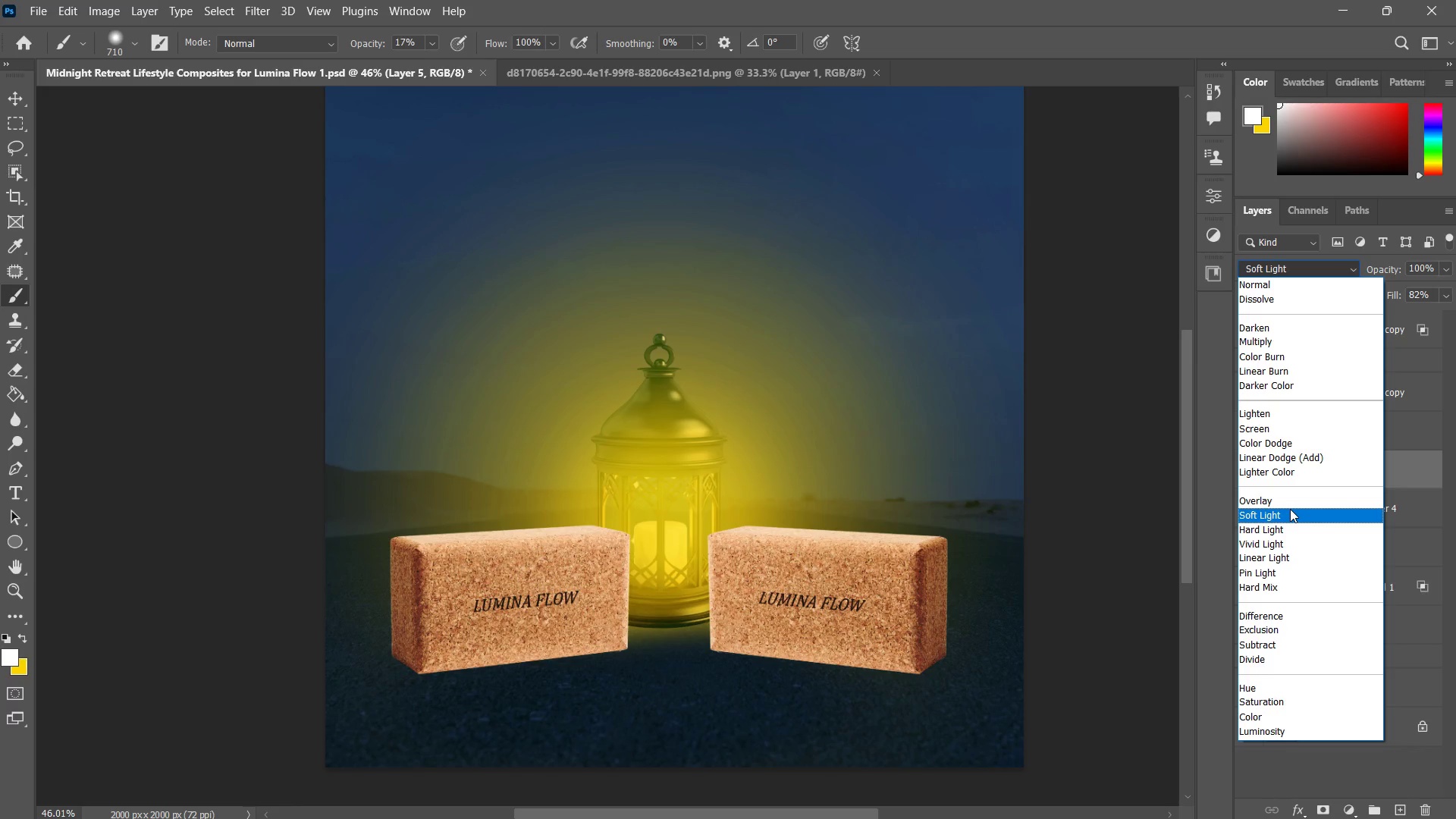 
wait(8.34)
 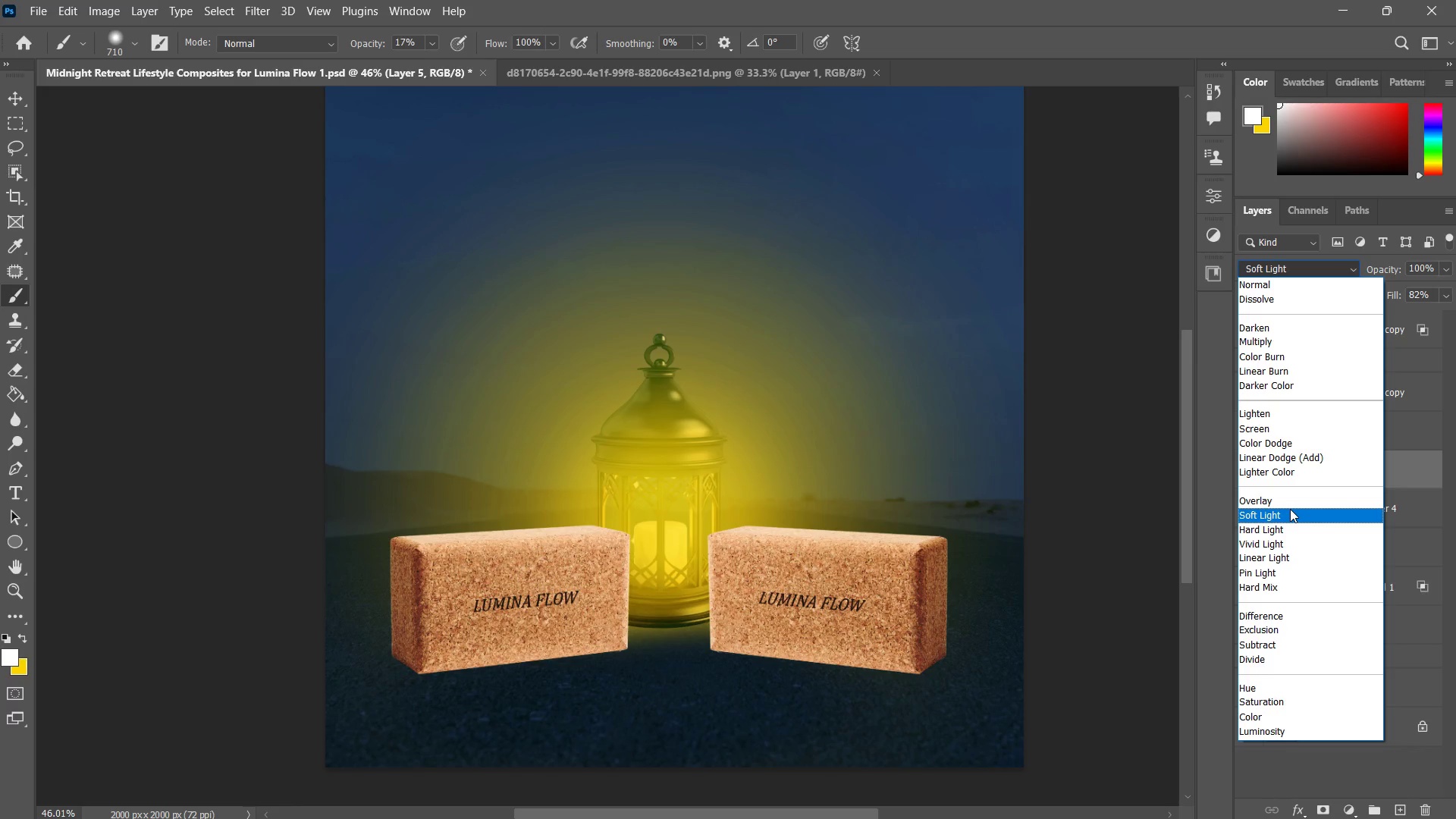 
left_click([1294, 446])
 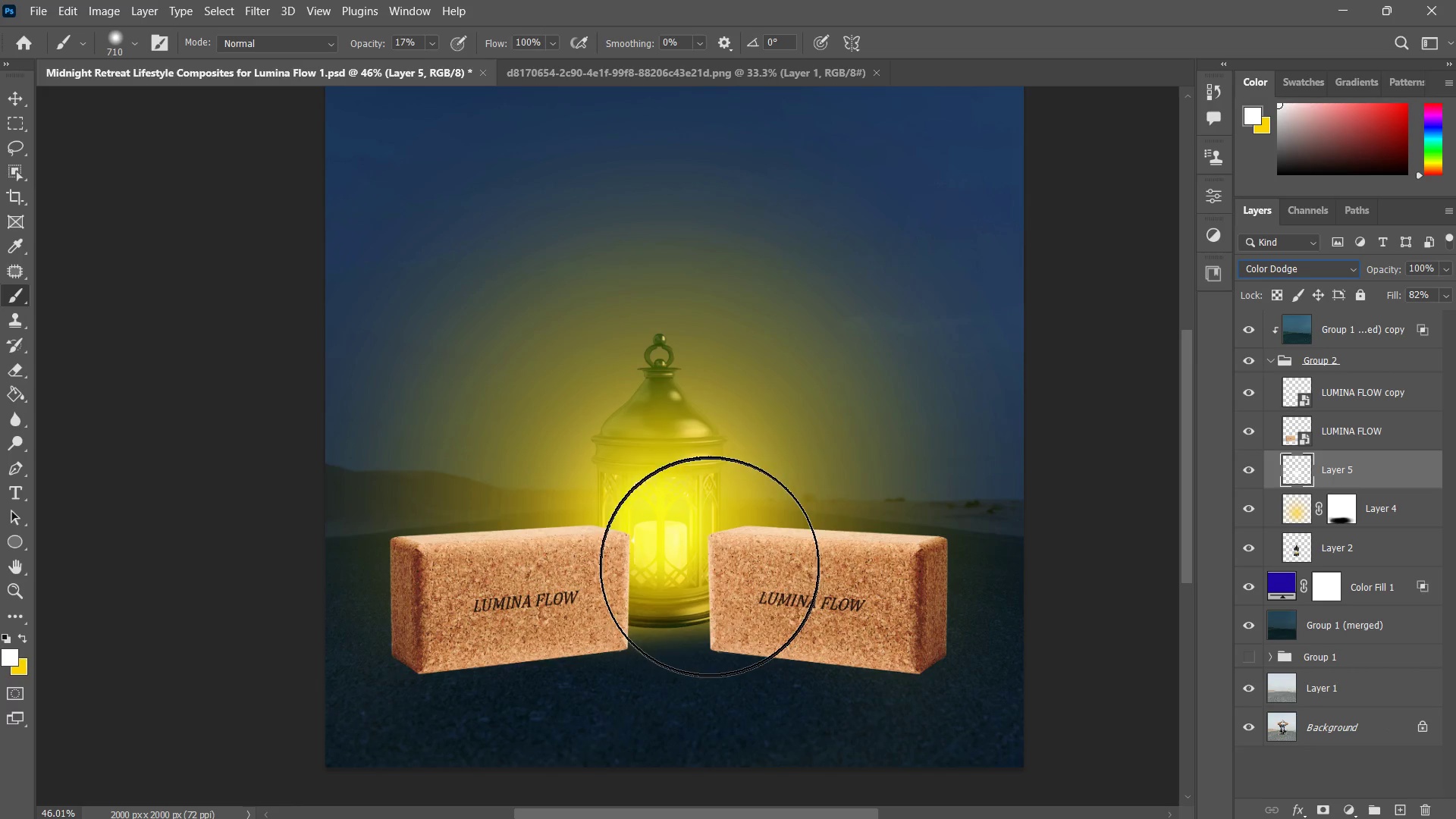 
left_click([659, 524])
 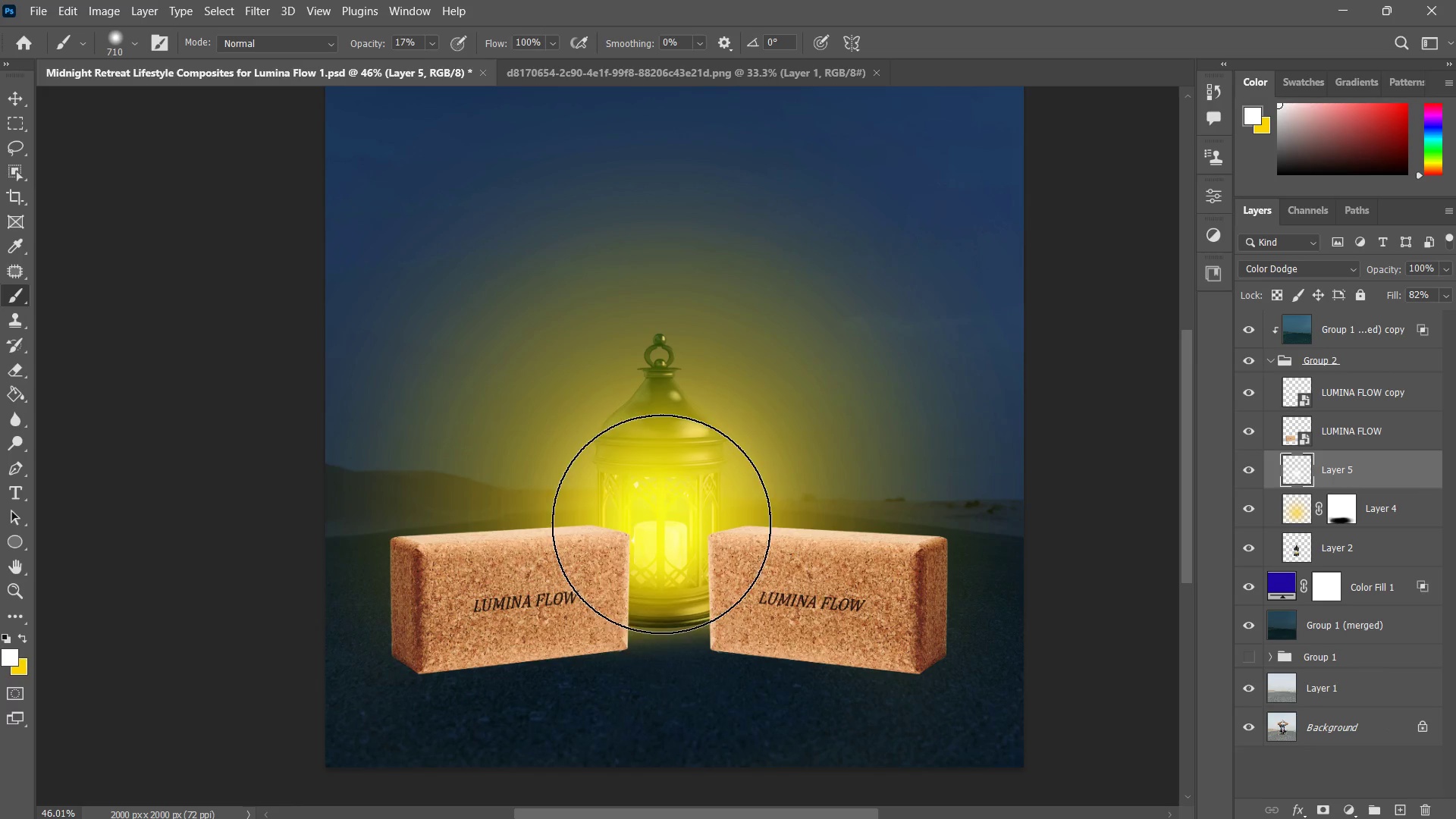 
type(zzz)
 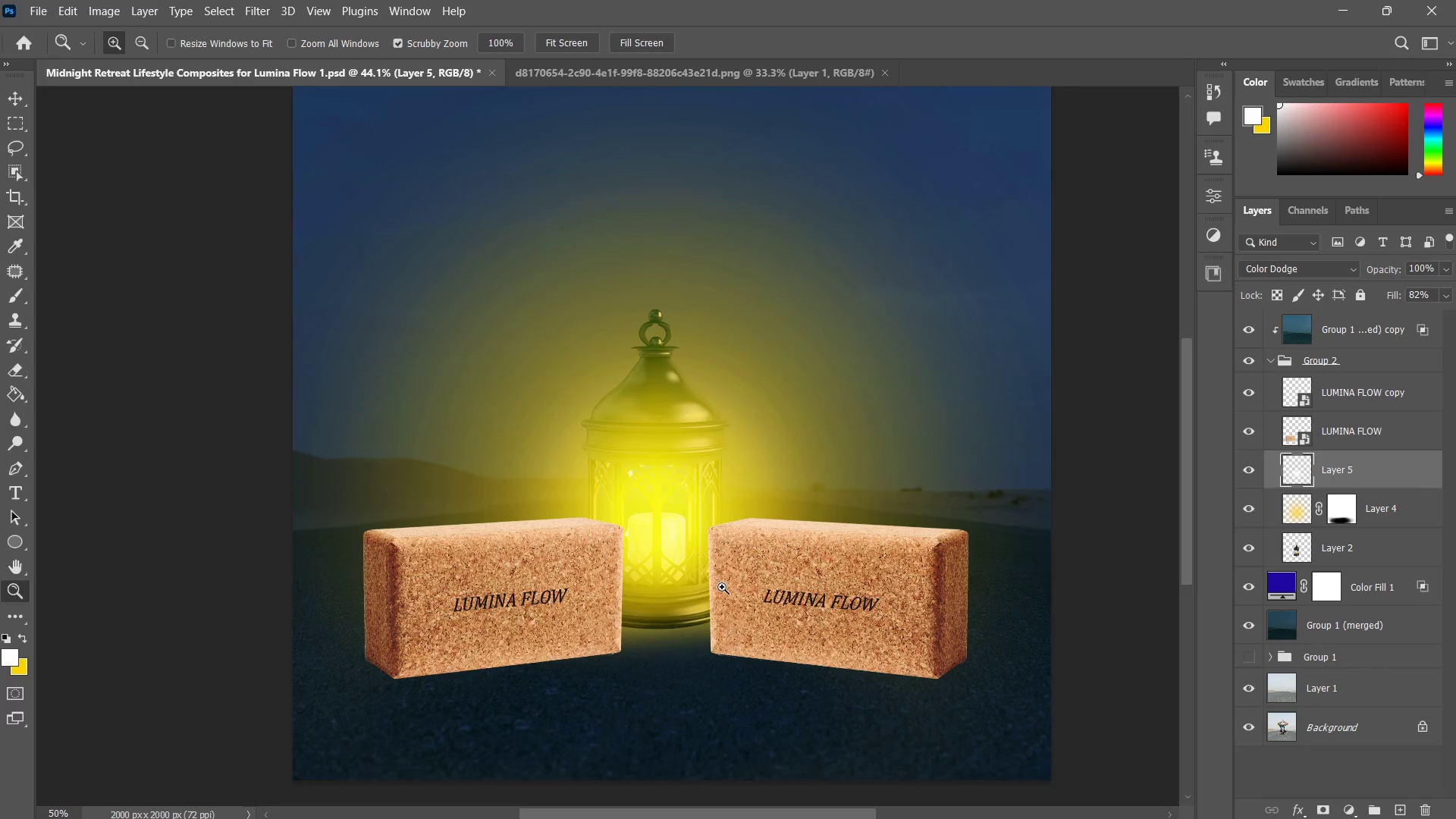 
left_click_drag(start_coordinate=[720, 557], to_coordinate=[709, 595])
 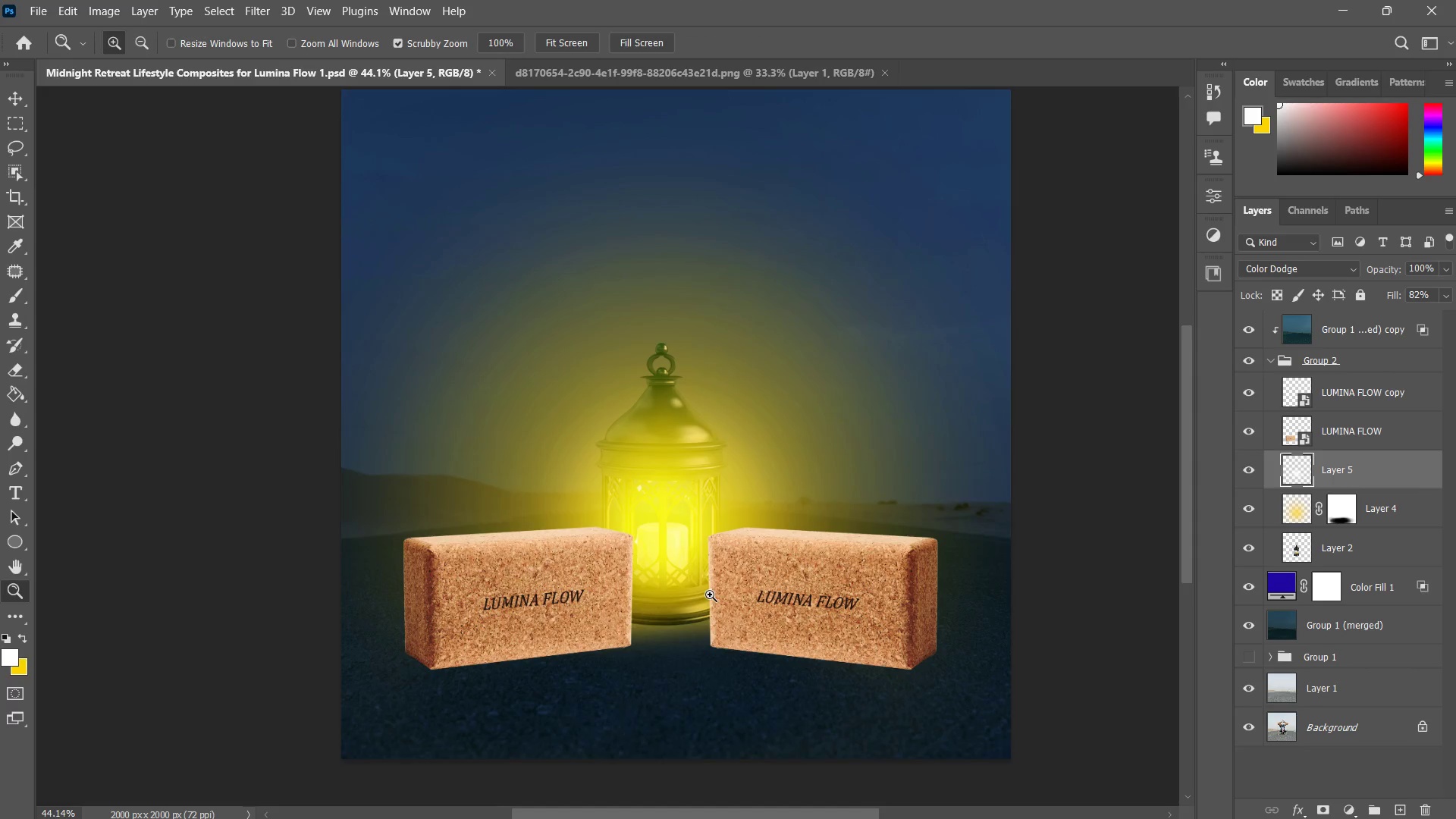 
left_click_drag(start_coordinate=[711, 595], to_coordinate=[733, 562])
 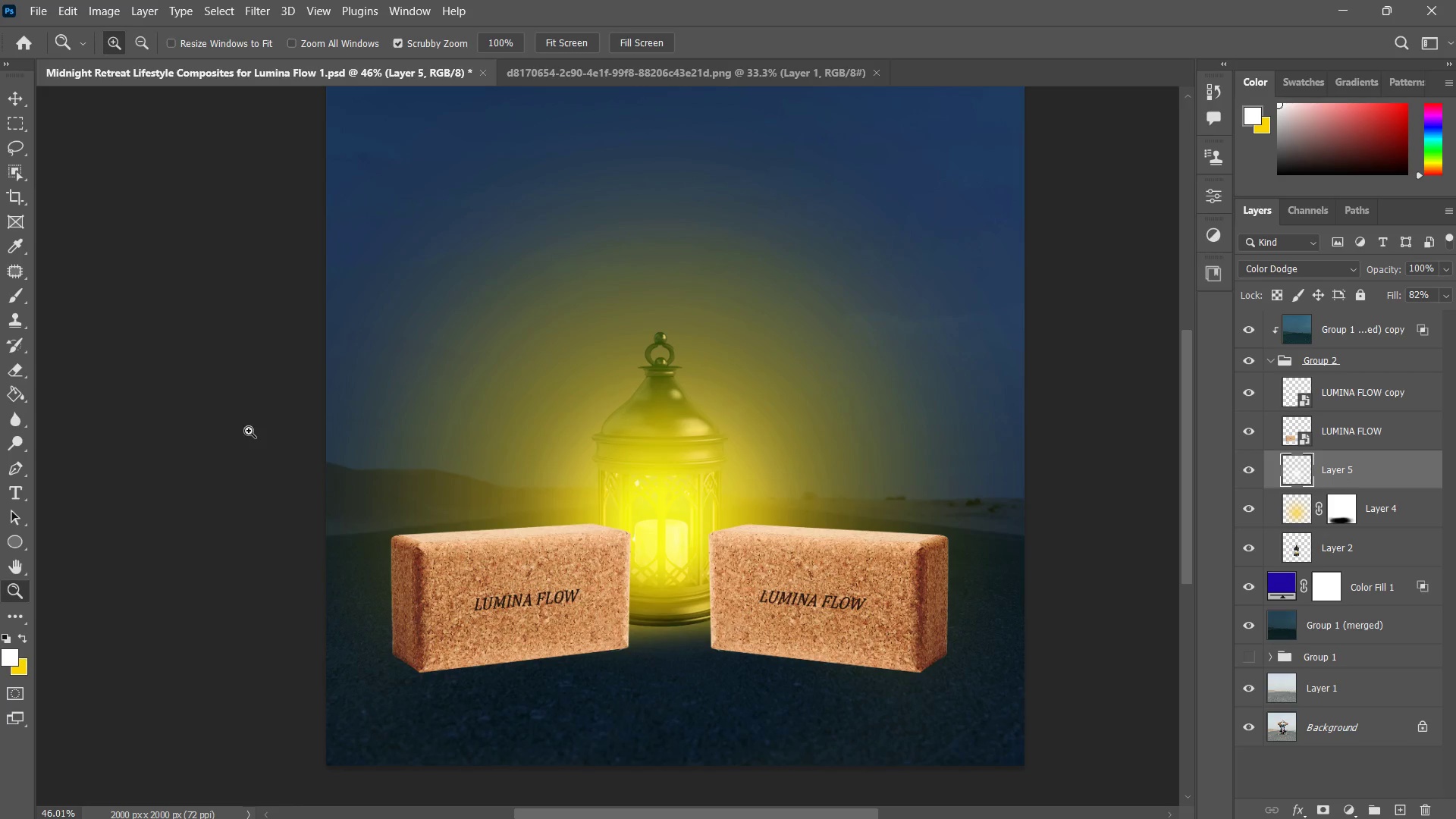 
type(zb)
 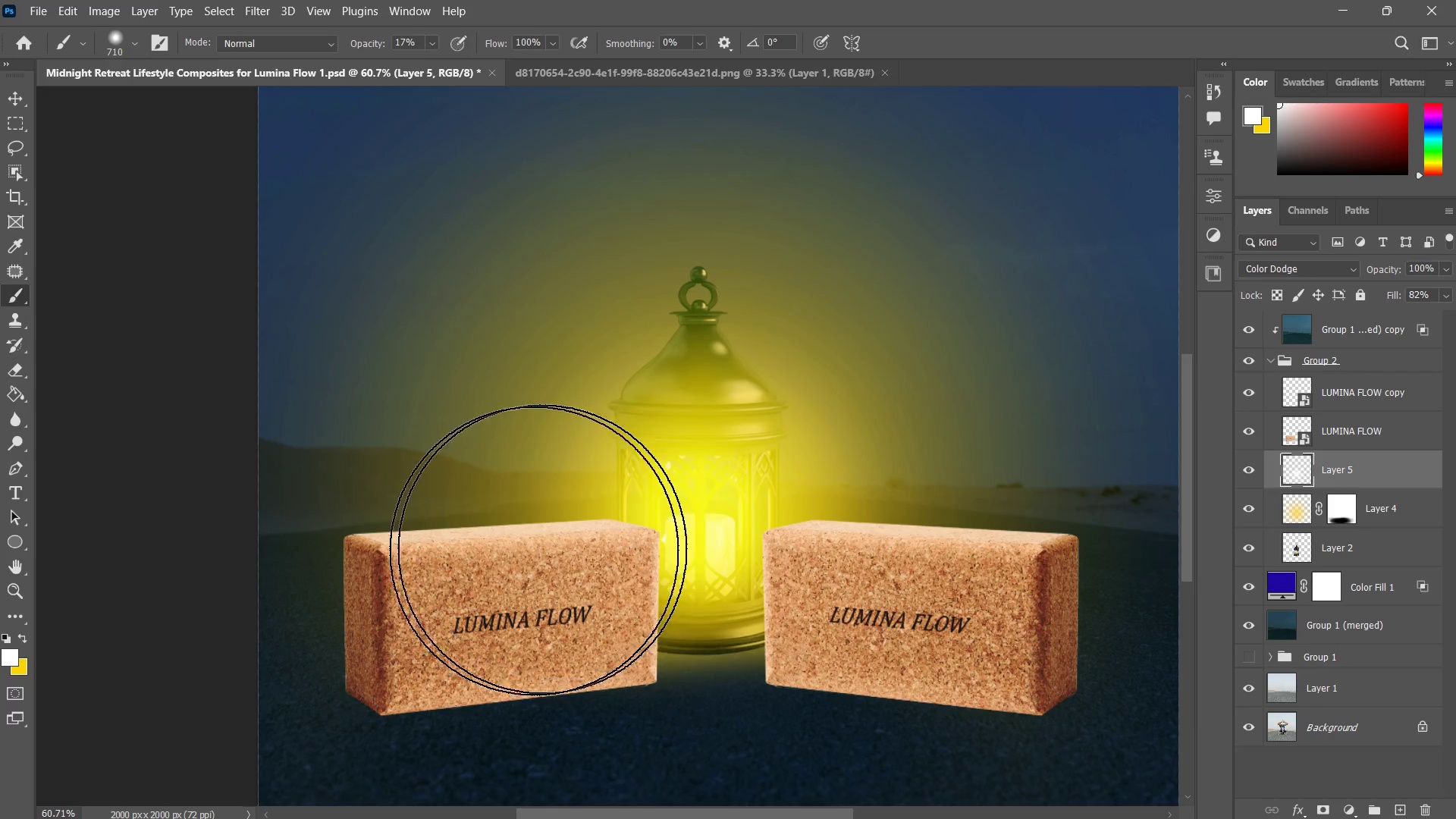 
left_click_drag(start_coordinate=[538, 538], to_coordinate=[563, 526])
 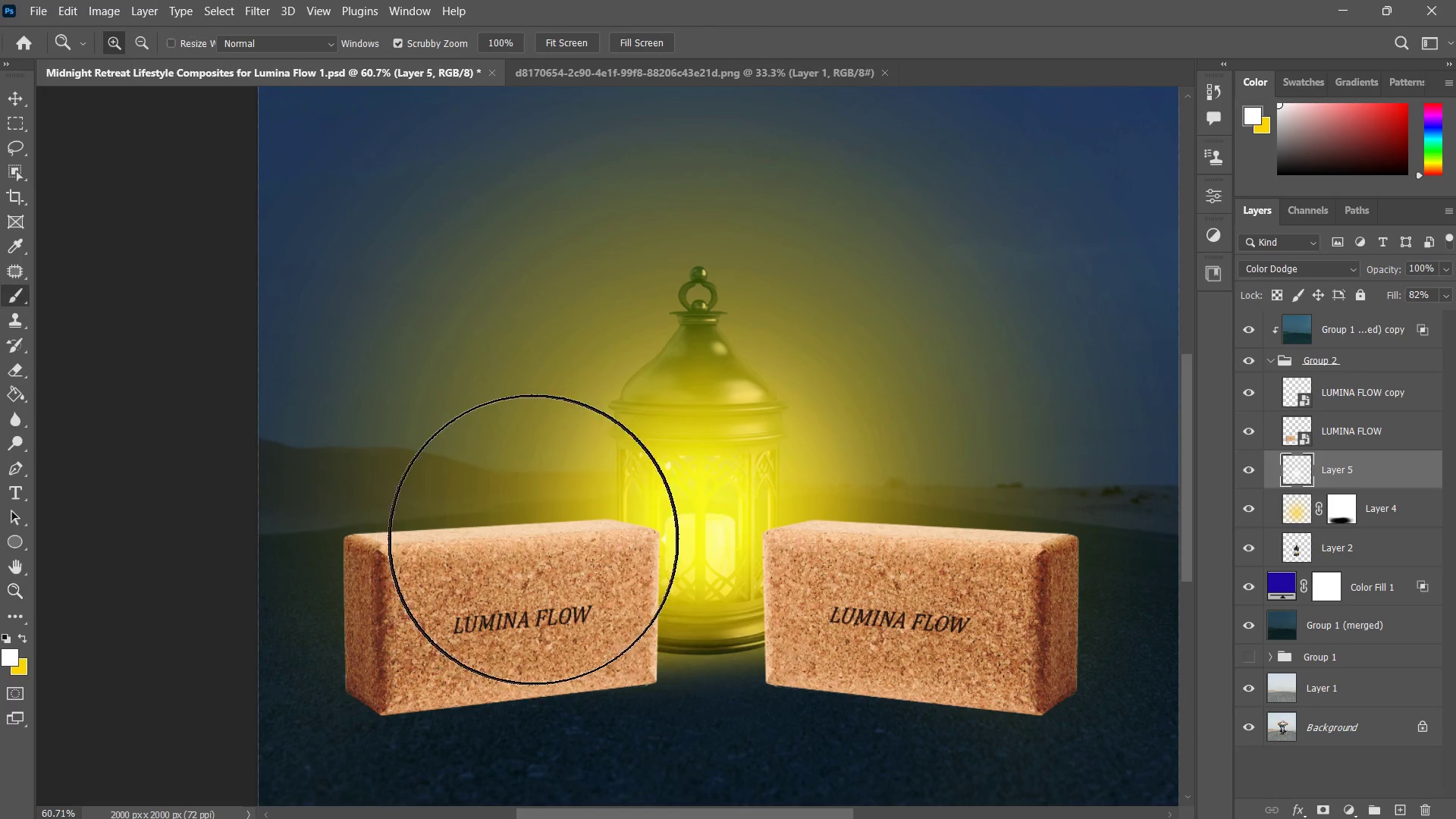 
left_click_drag(start_coordinate=[561, 538], to_coordinate=[336, 564])
 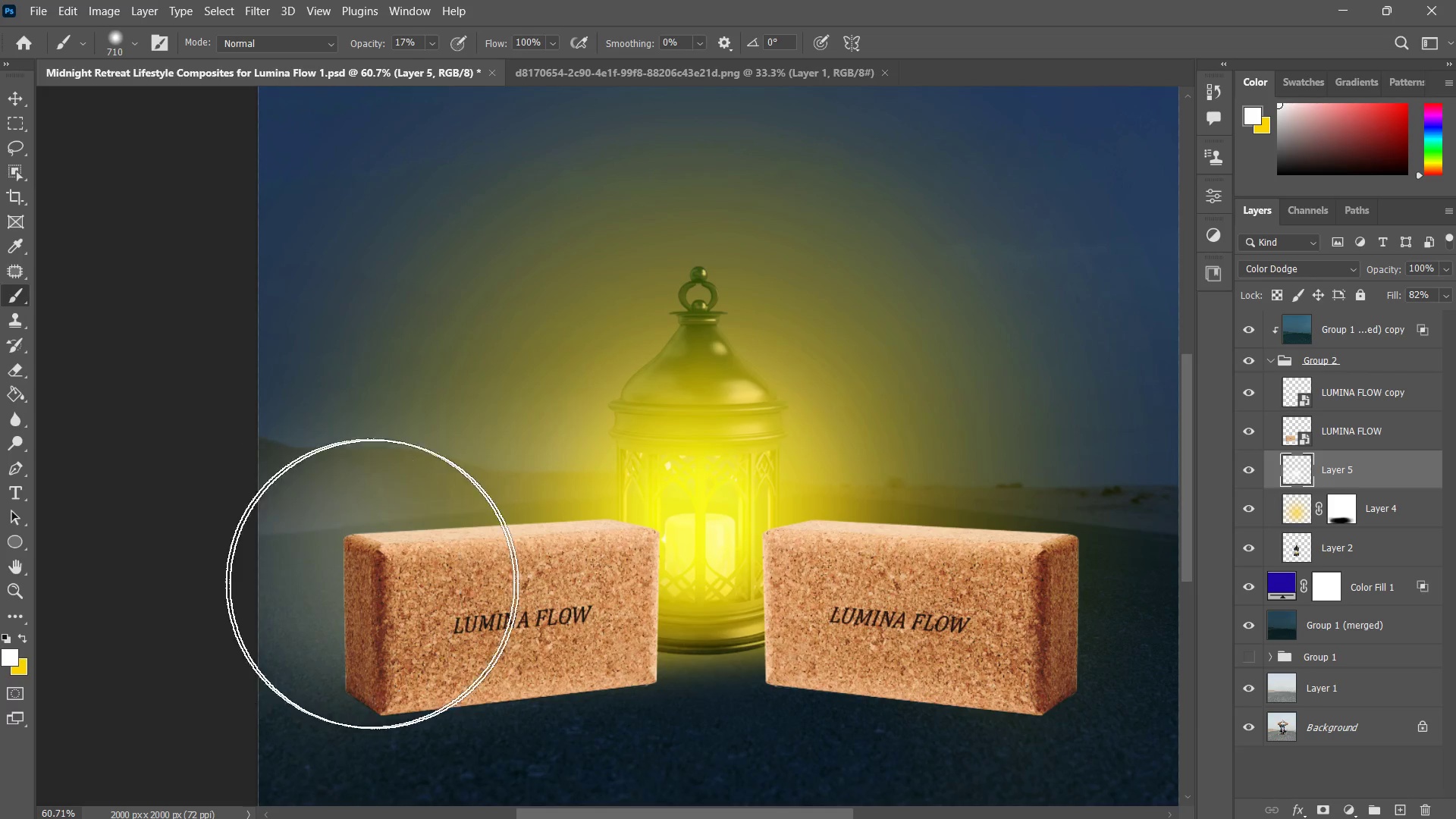 
key(Control+ControlLeft)
 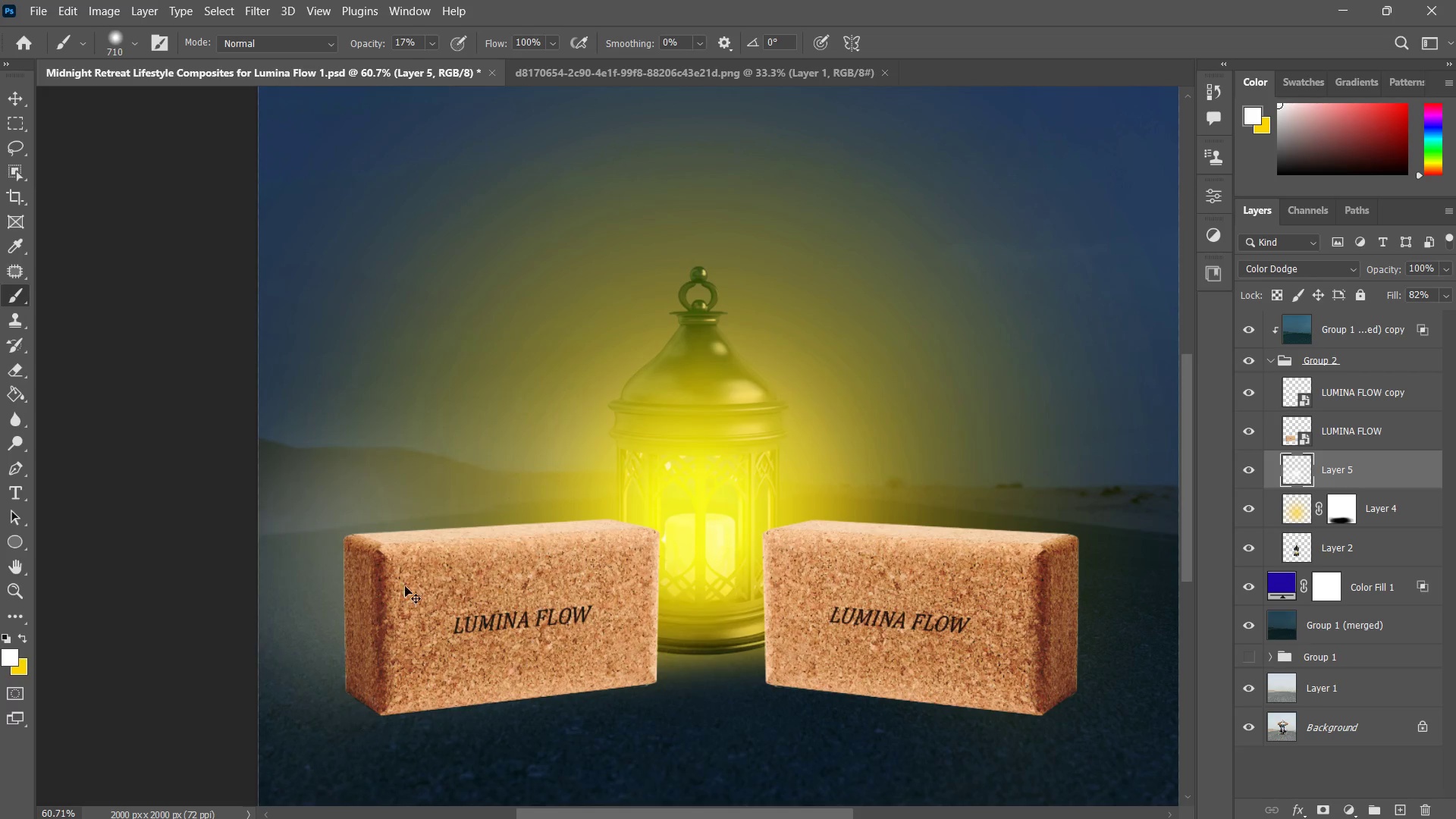 
key(Control+Z)
 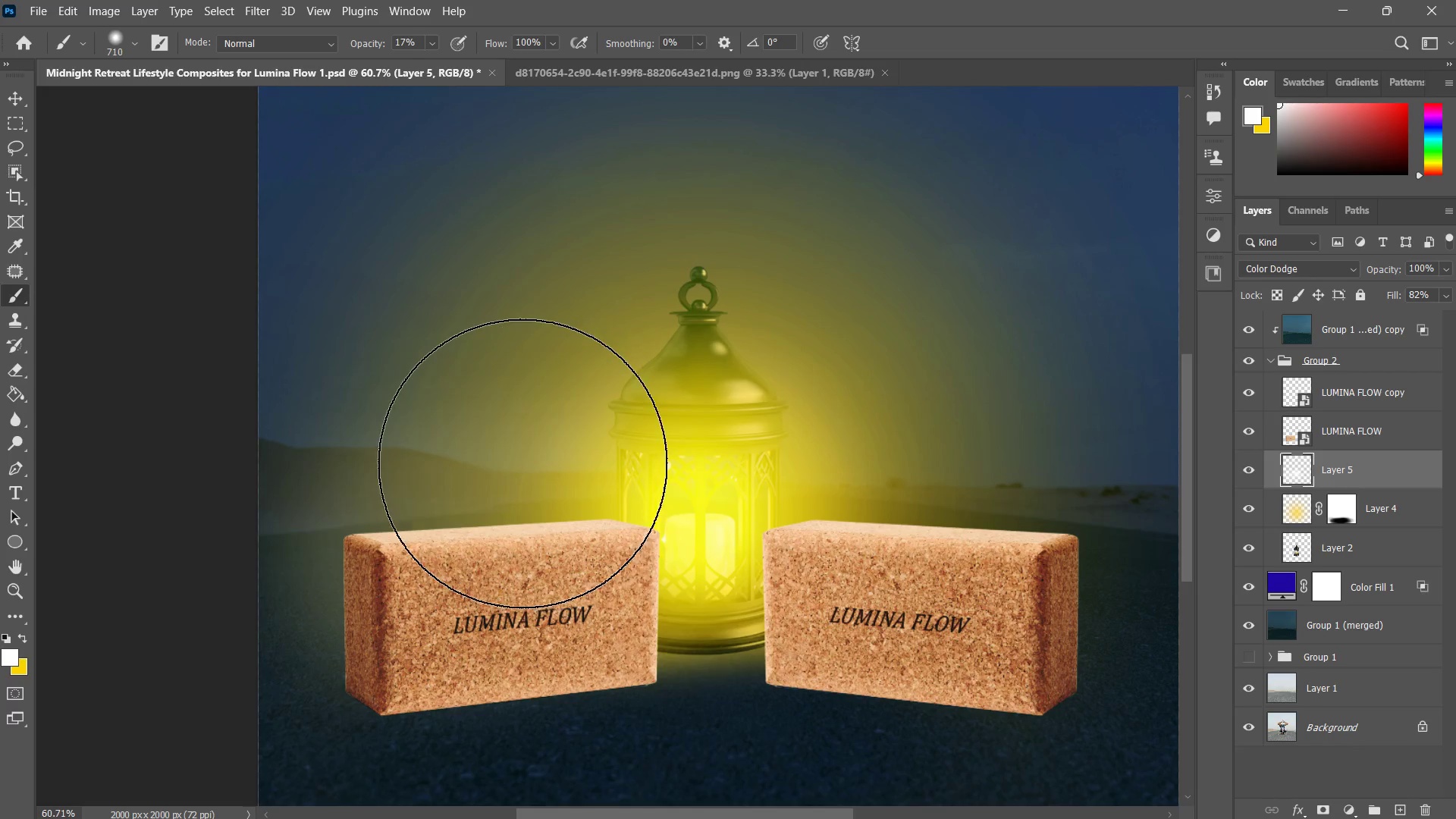 
type(zz)
 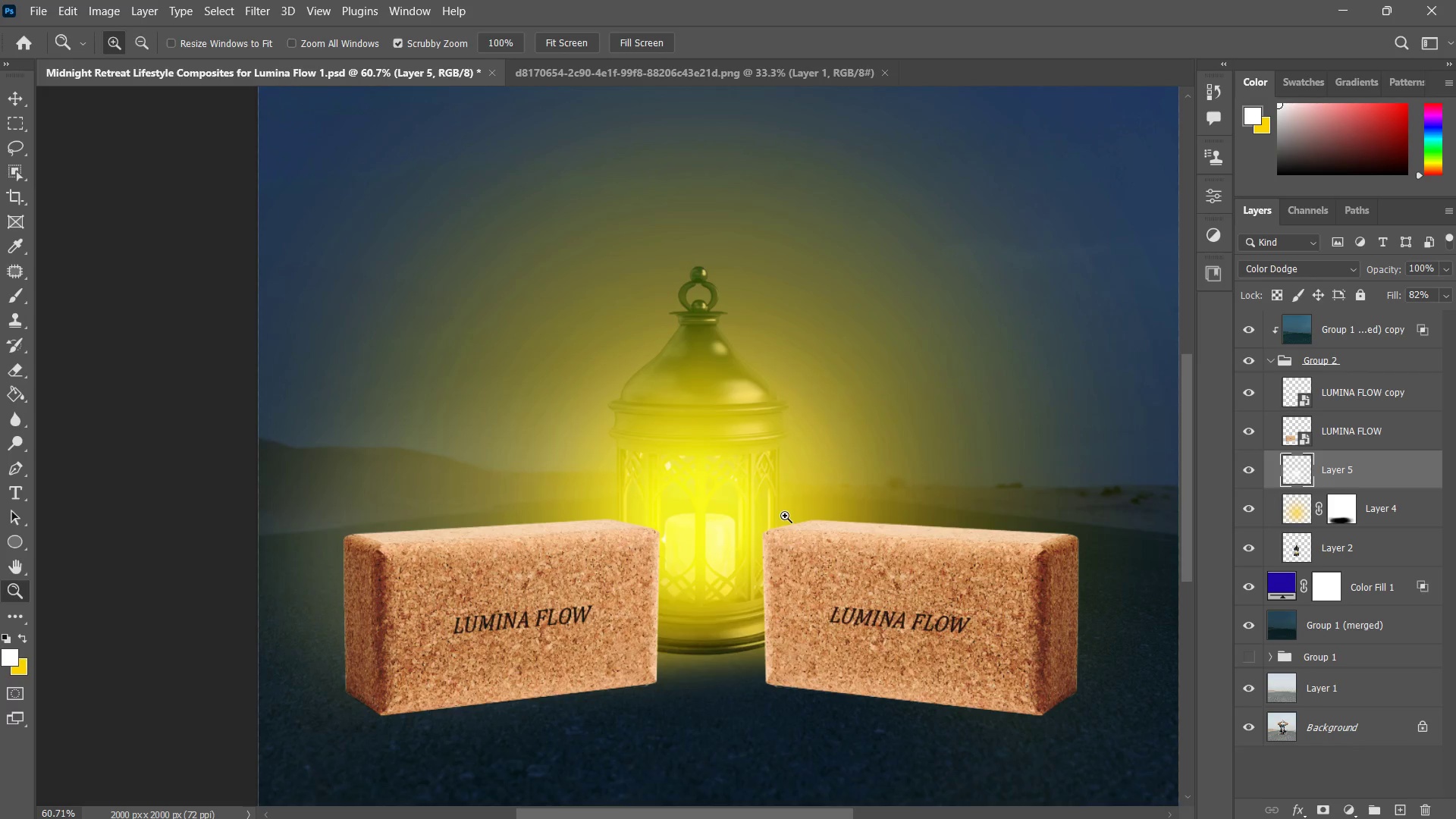 
left_click_drag(start_coordinate=[785, 518], to_coordinate=[785, 527])
 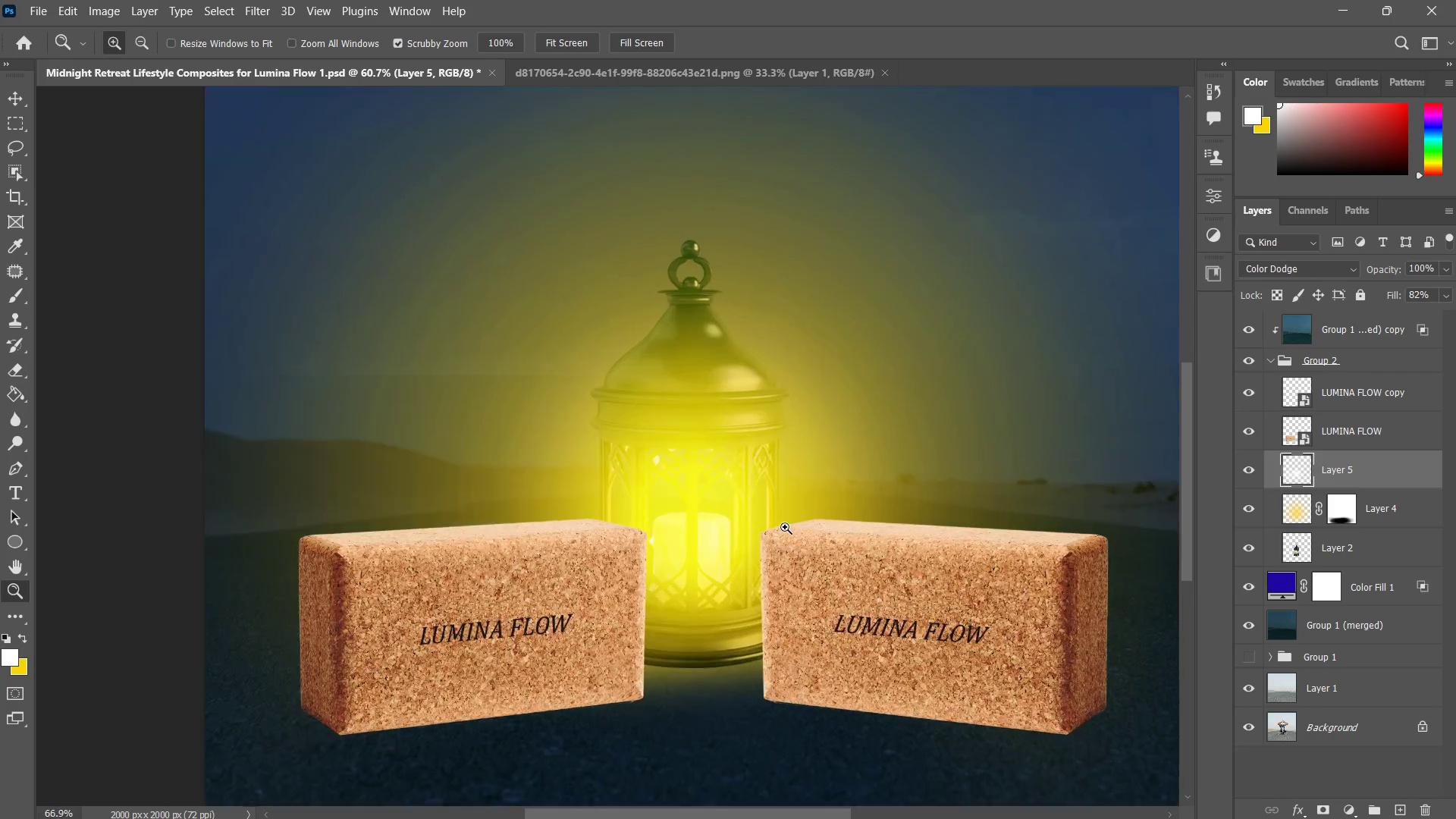 
left_click([785, 527])
 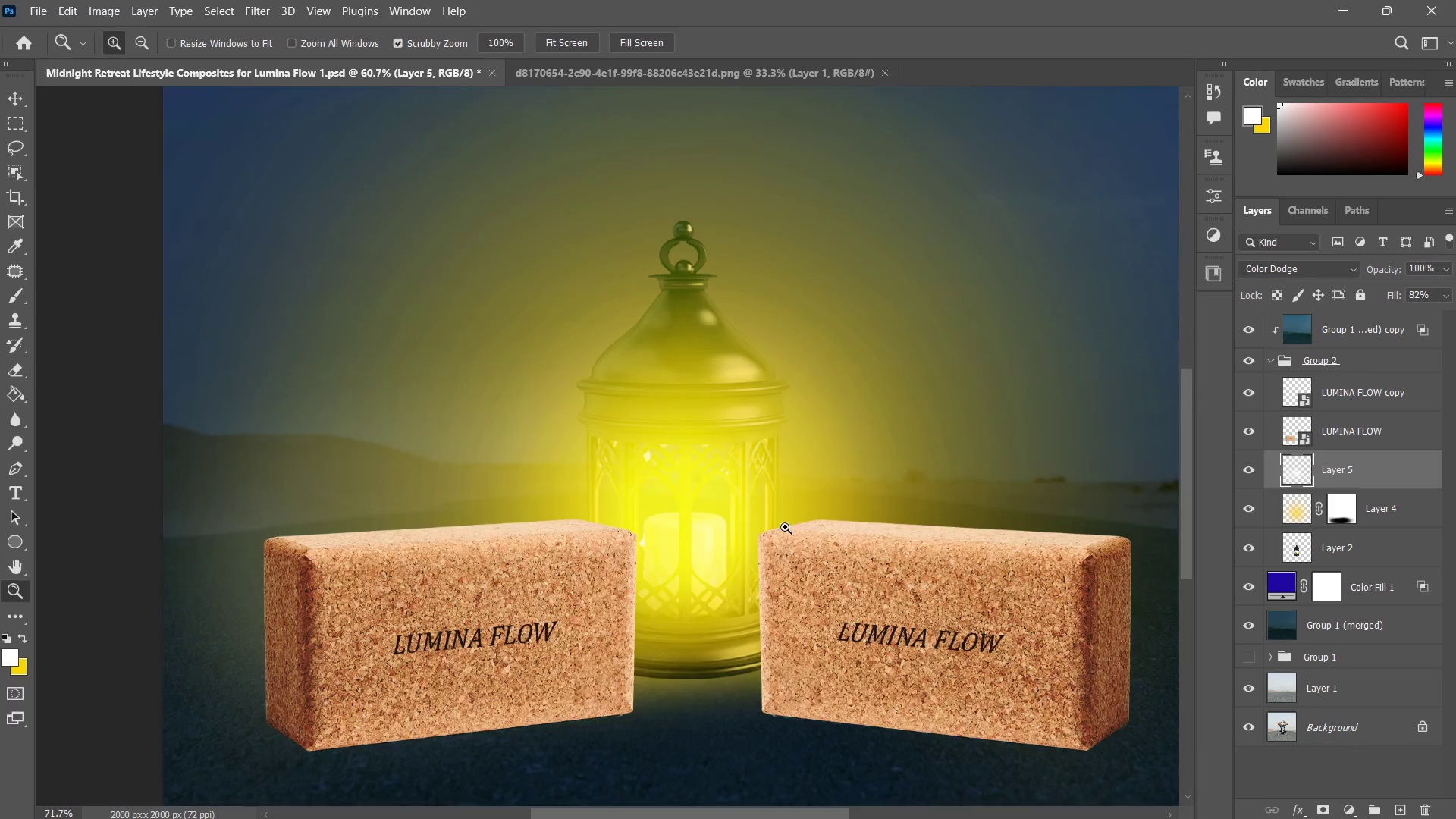 
key(B)
 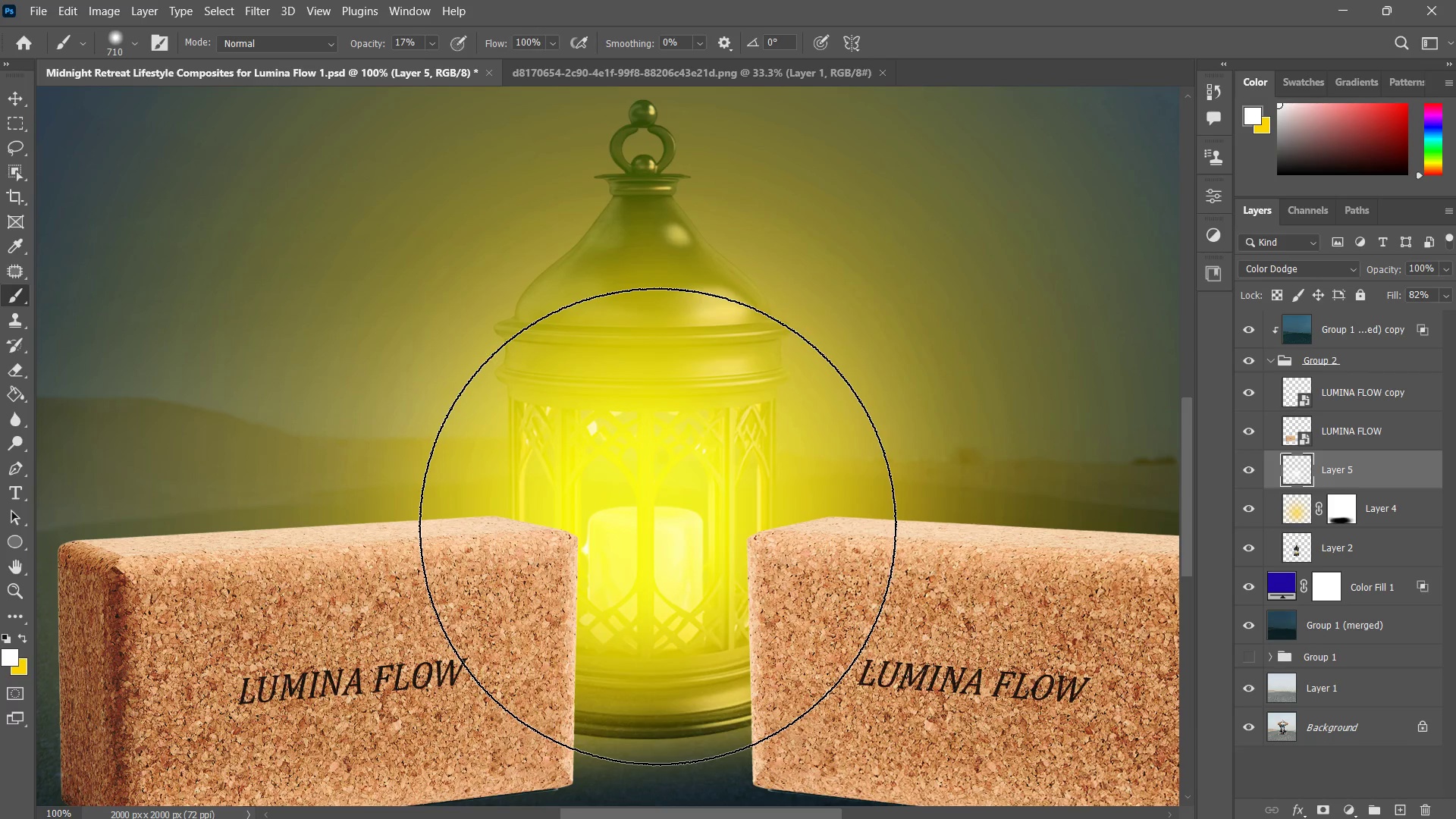 
key(Control+ControlLeft)
 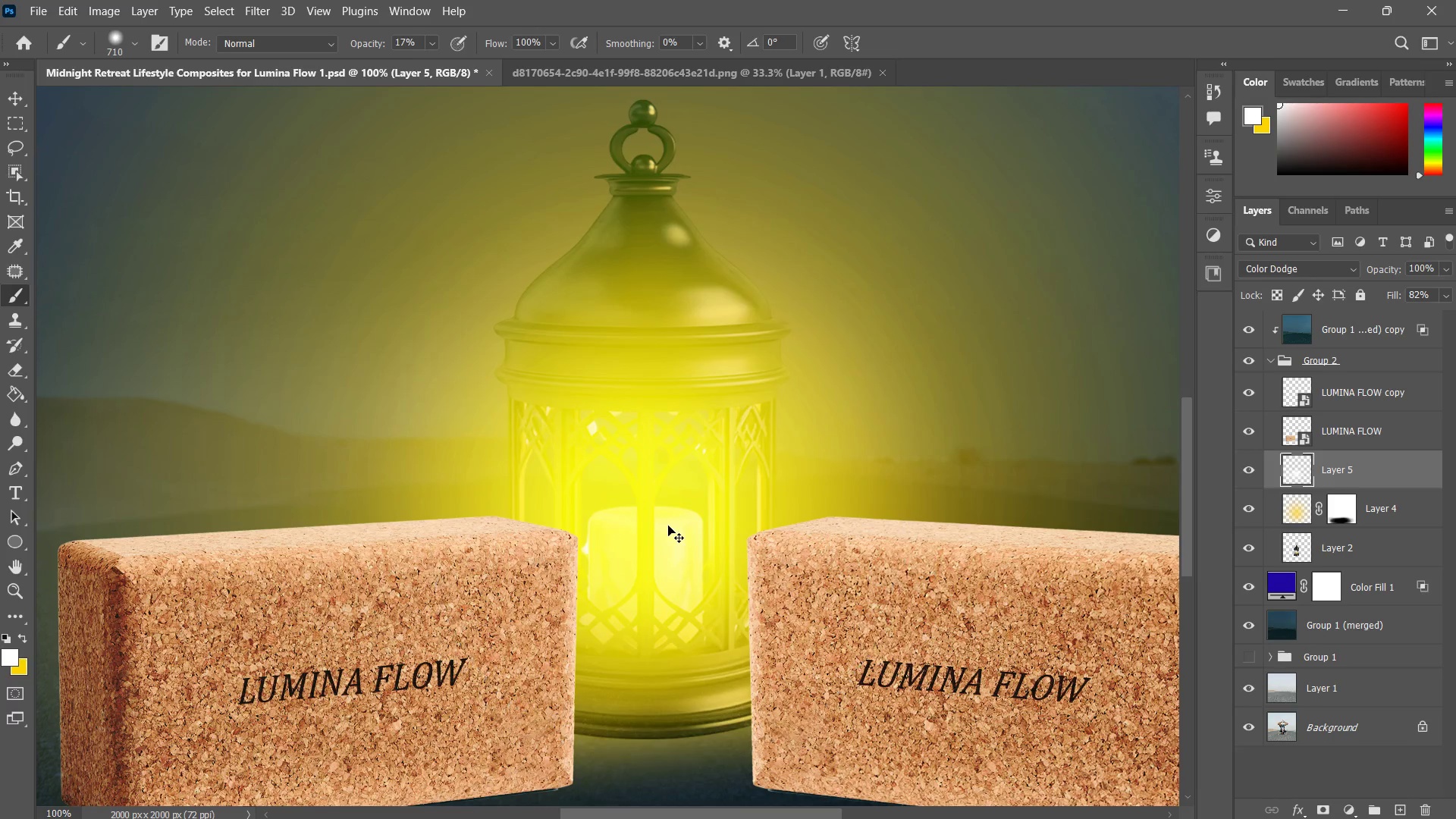 
key(Control+Z)
 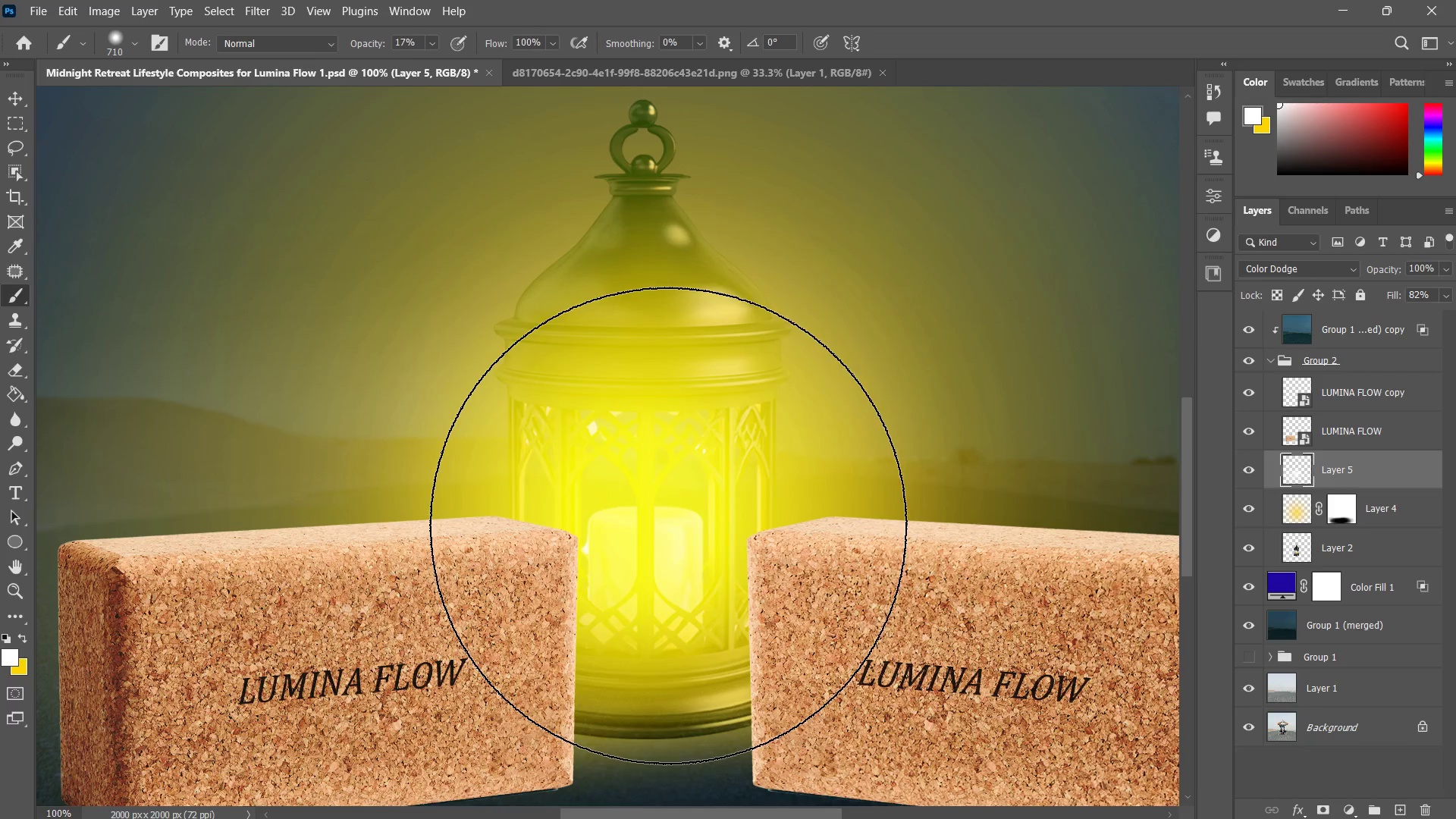 
type(zz)
 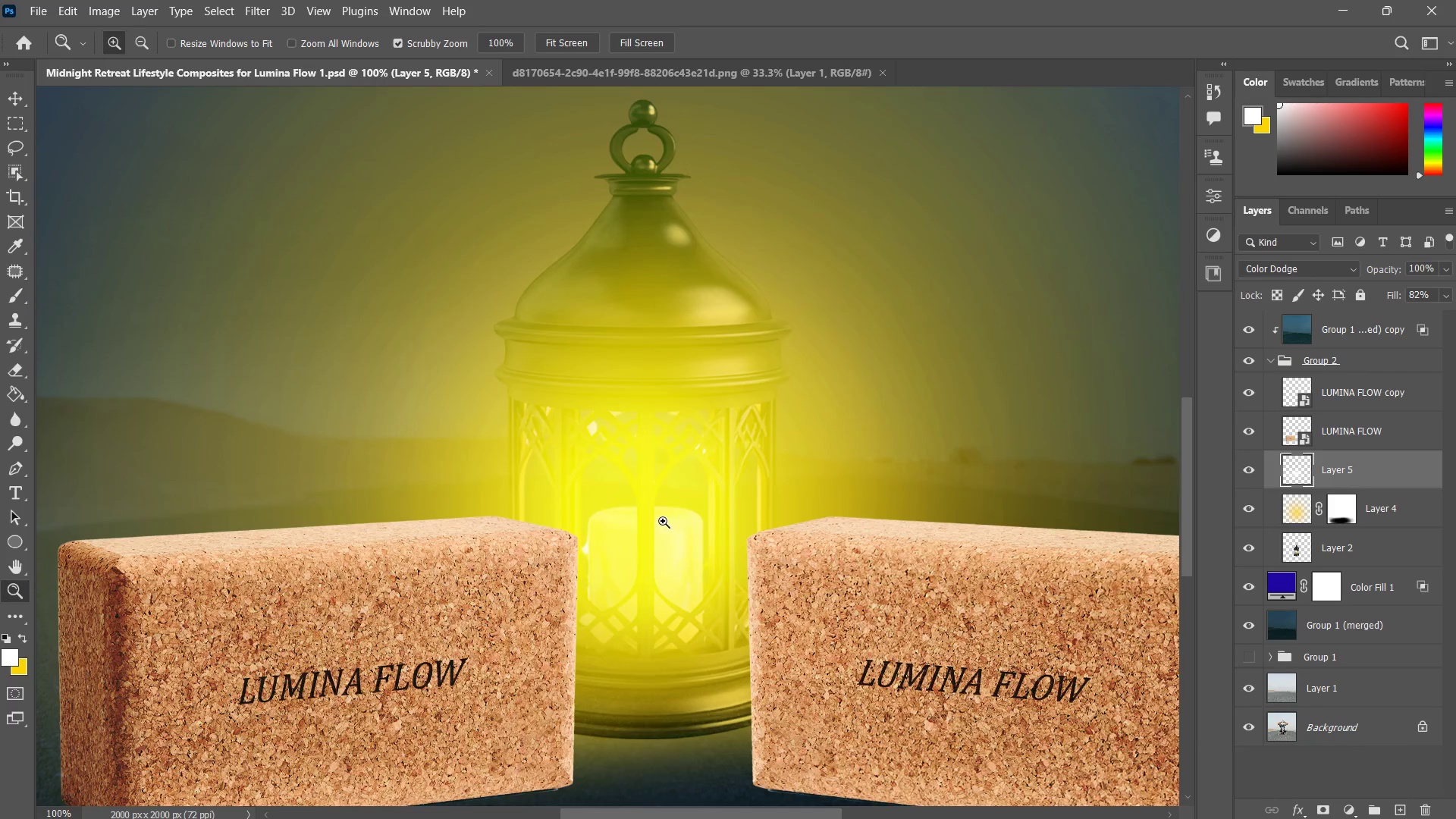 
left_click_drag(start_coordinate=[661, 522], to_coordinate=[619, 573])
 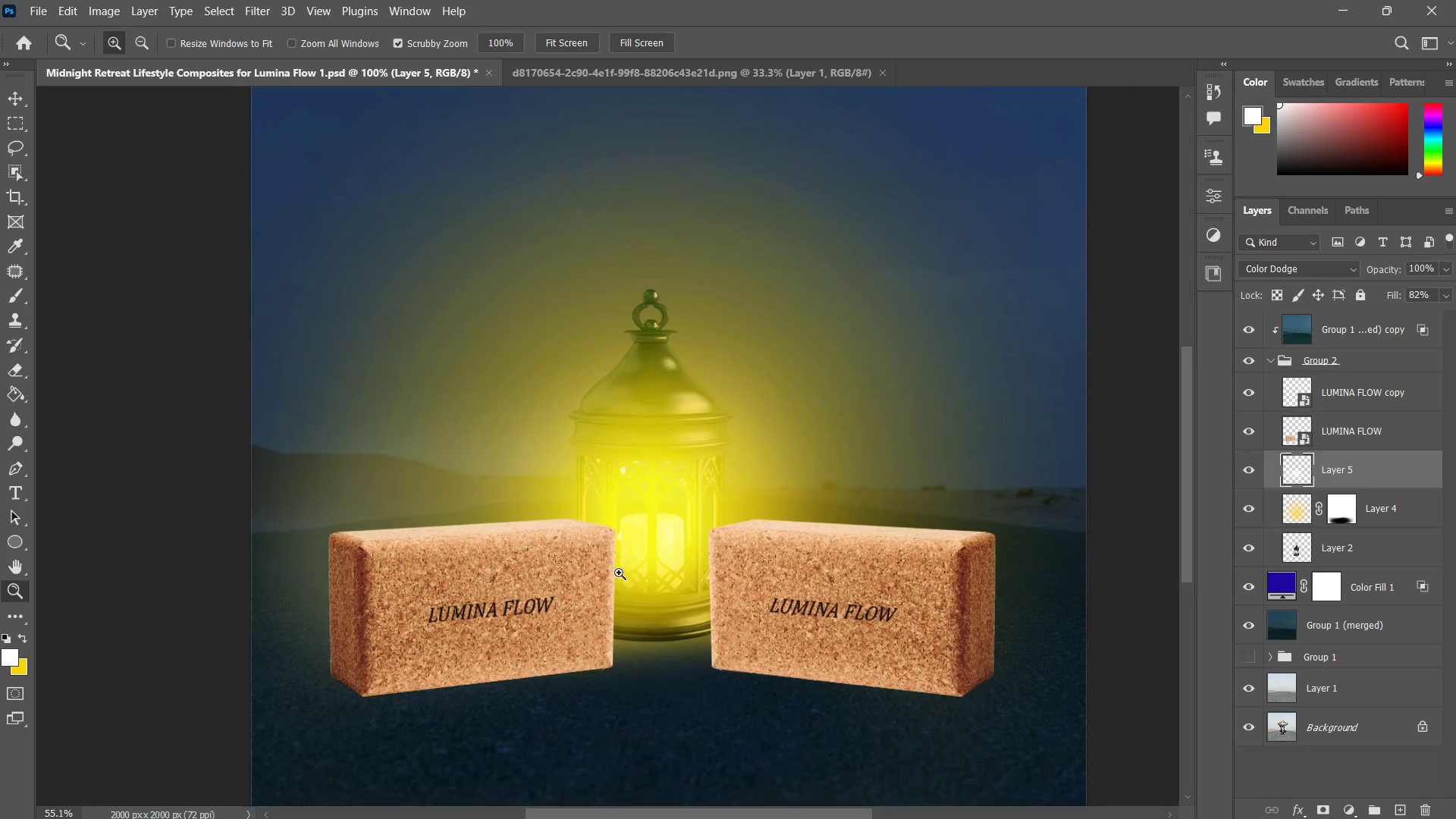 
double_click([619, 573])
 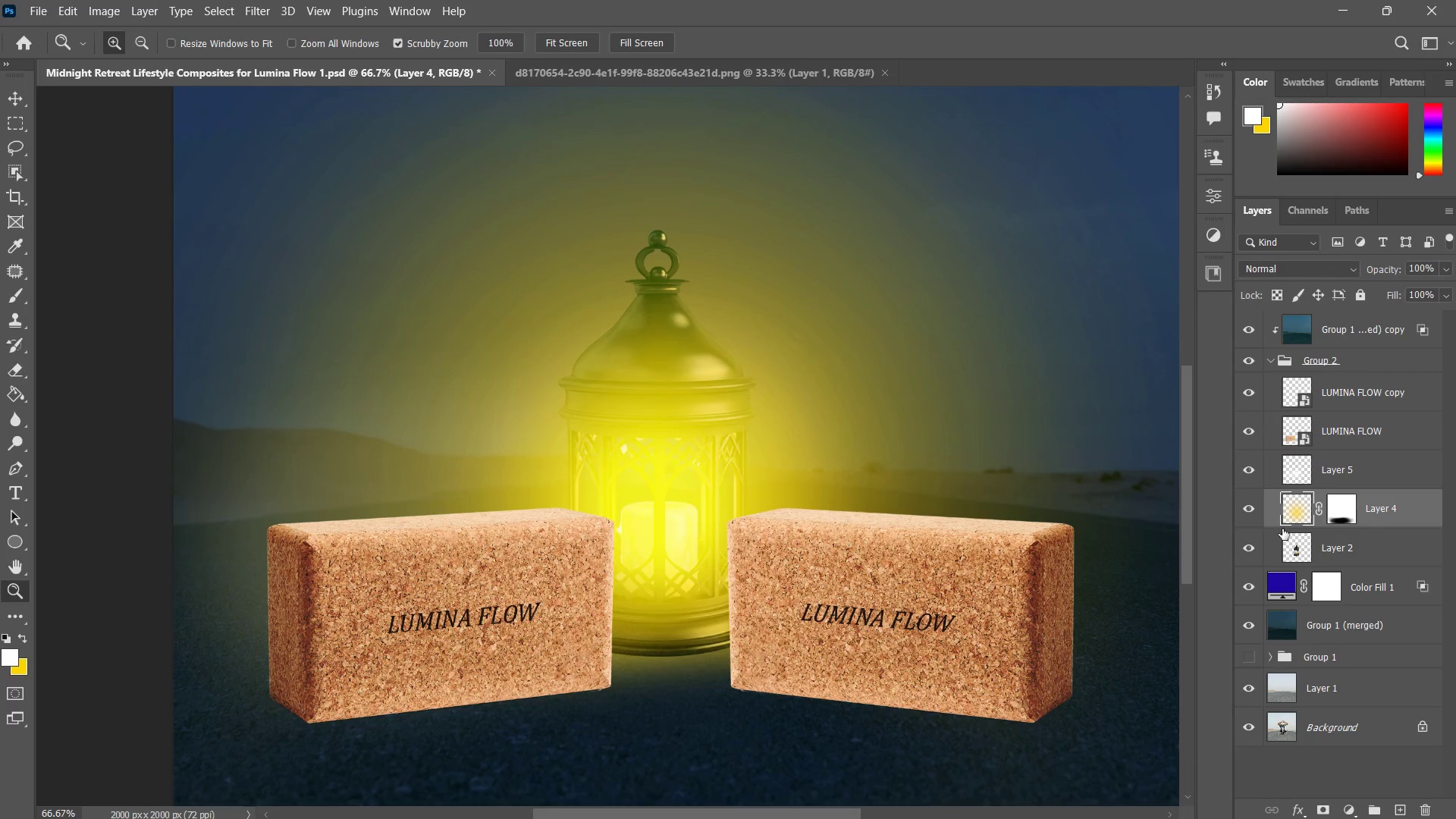 
type(zz)
 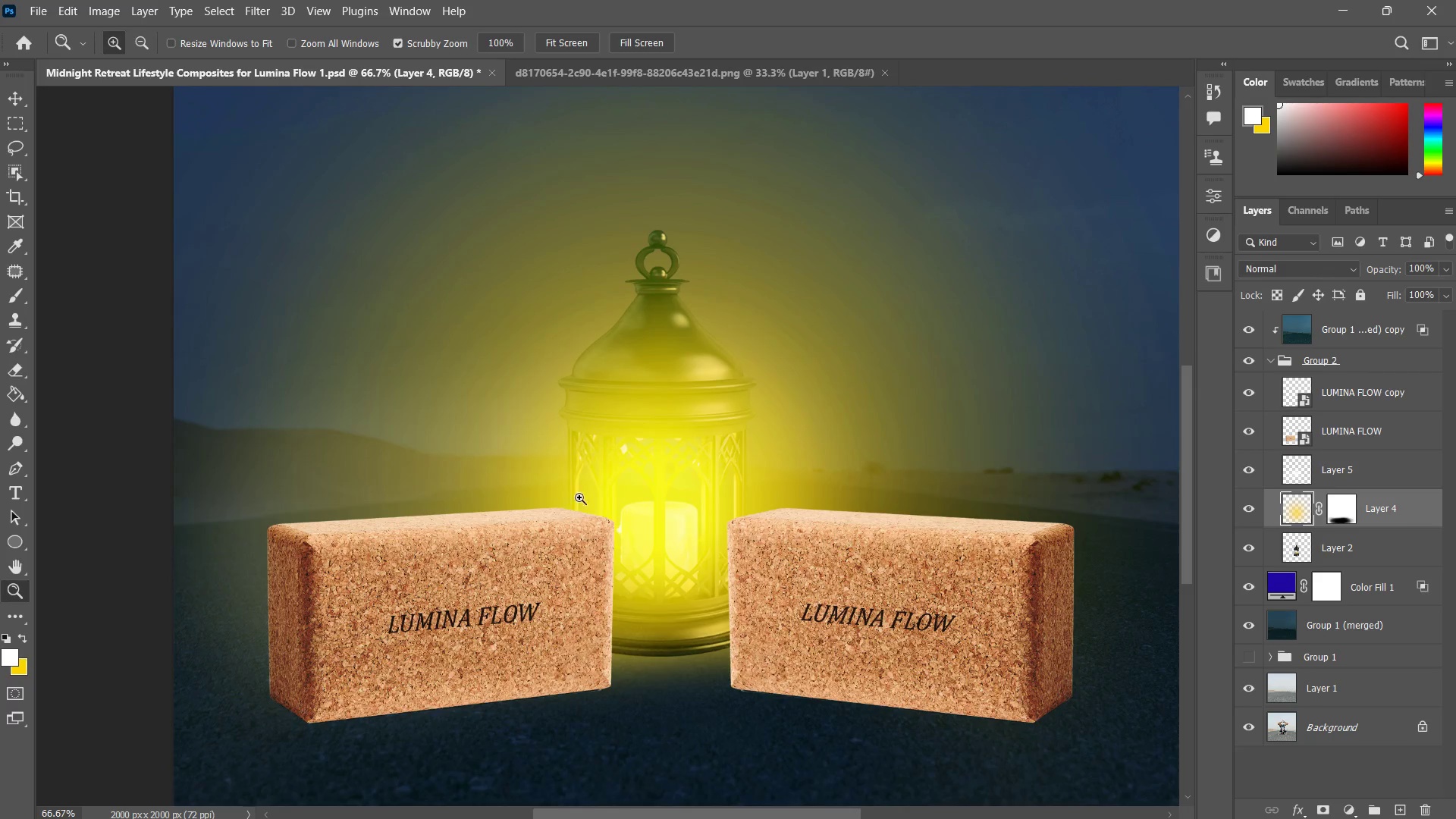 
left_click_drag(start_coordinate=[576, 497], to_coordinate=[563, 509])
 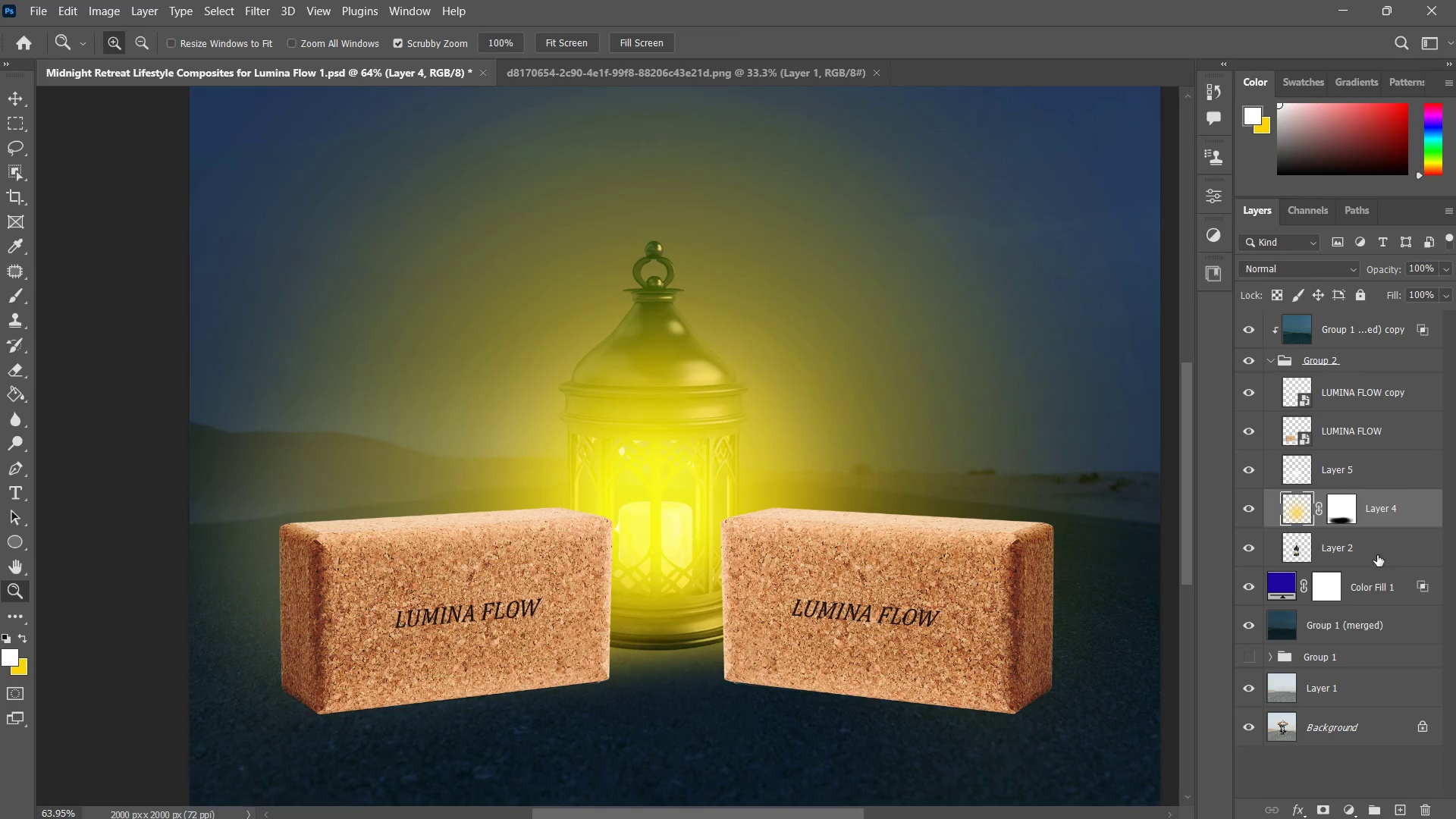 
left_click([1369, 436])
 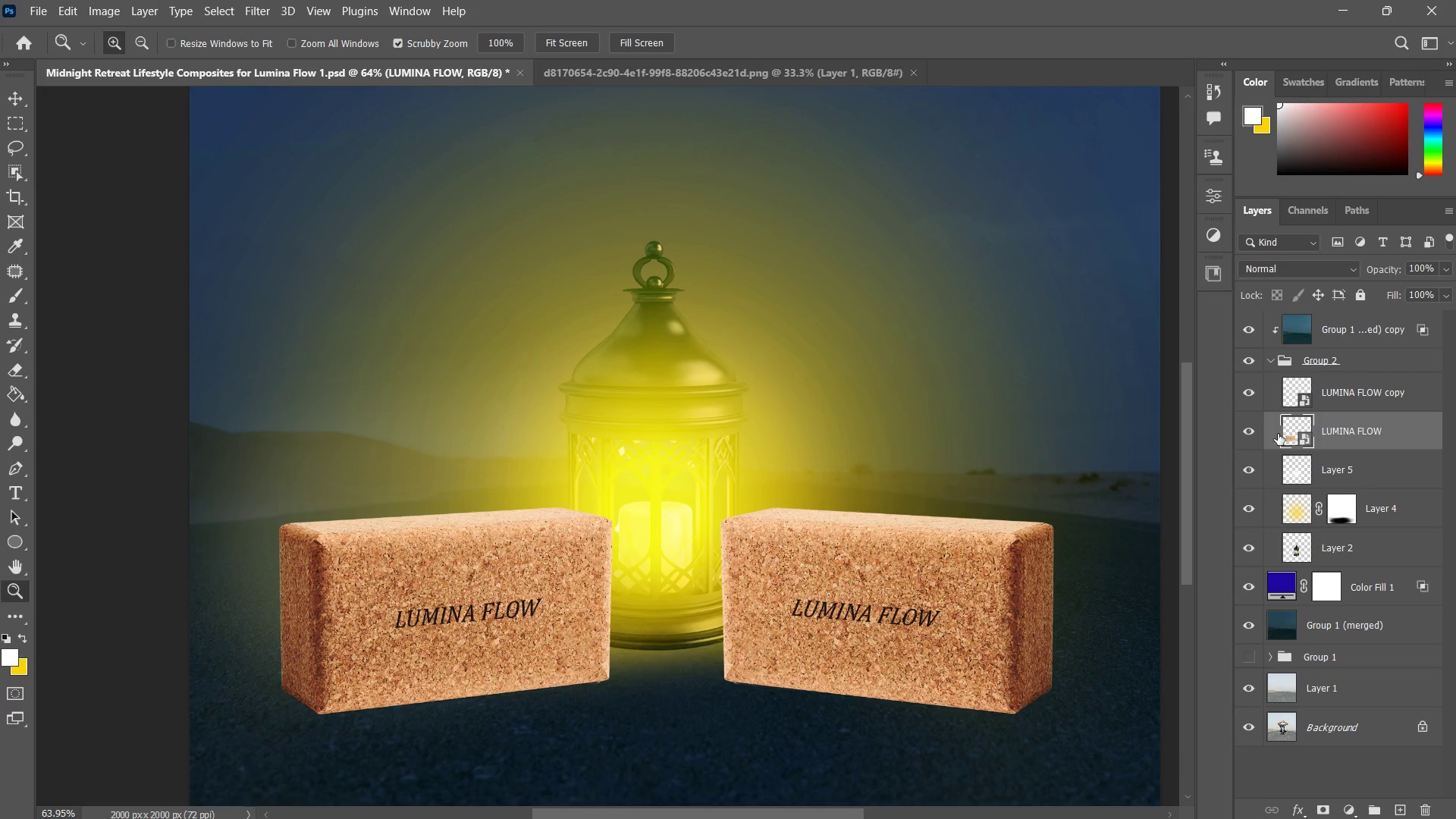 
left_click([1258, 428])
 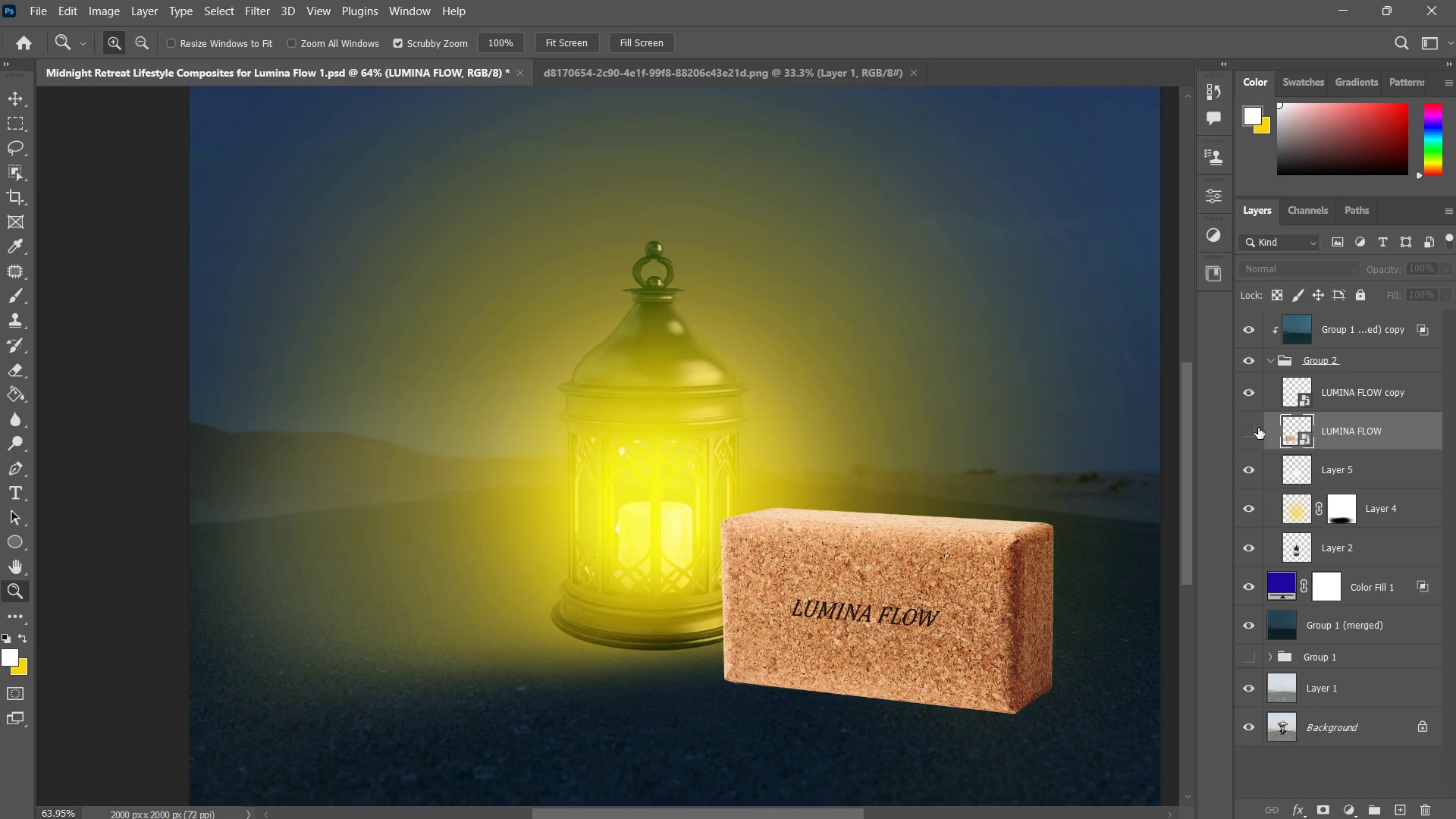 
left_click([1258, 428])
 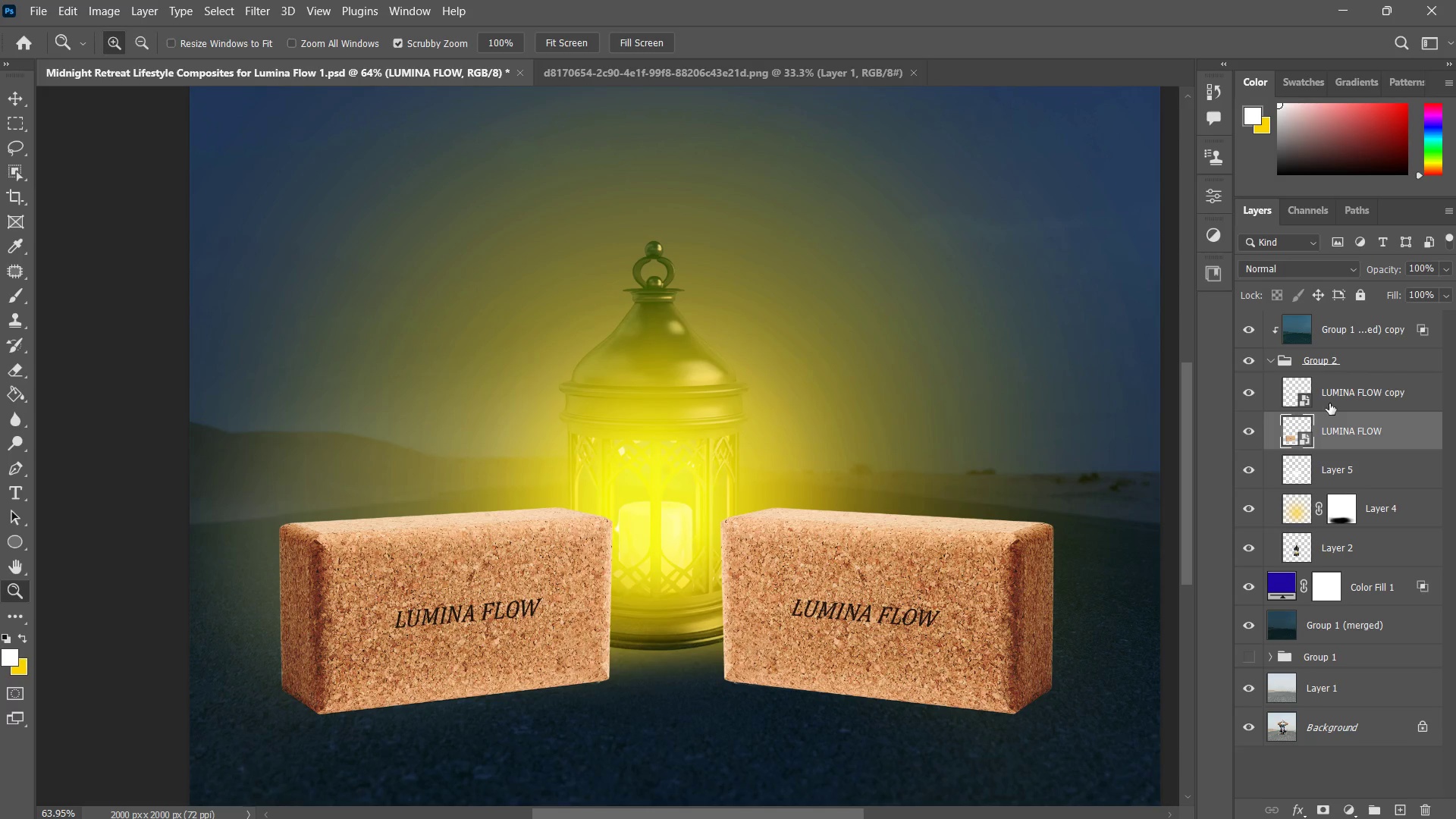 
hold_key(key=ShiftLeft, duration=0.8)
left_click([1345, 388])
 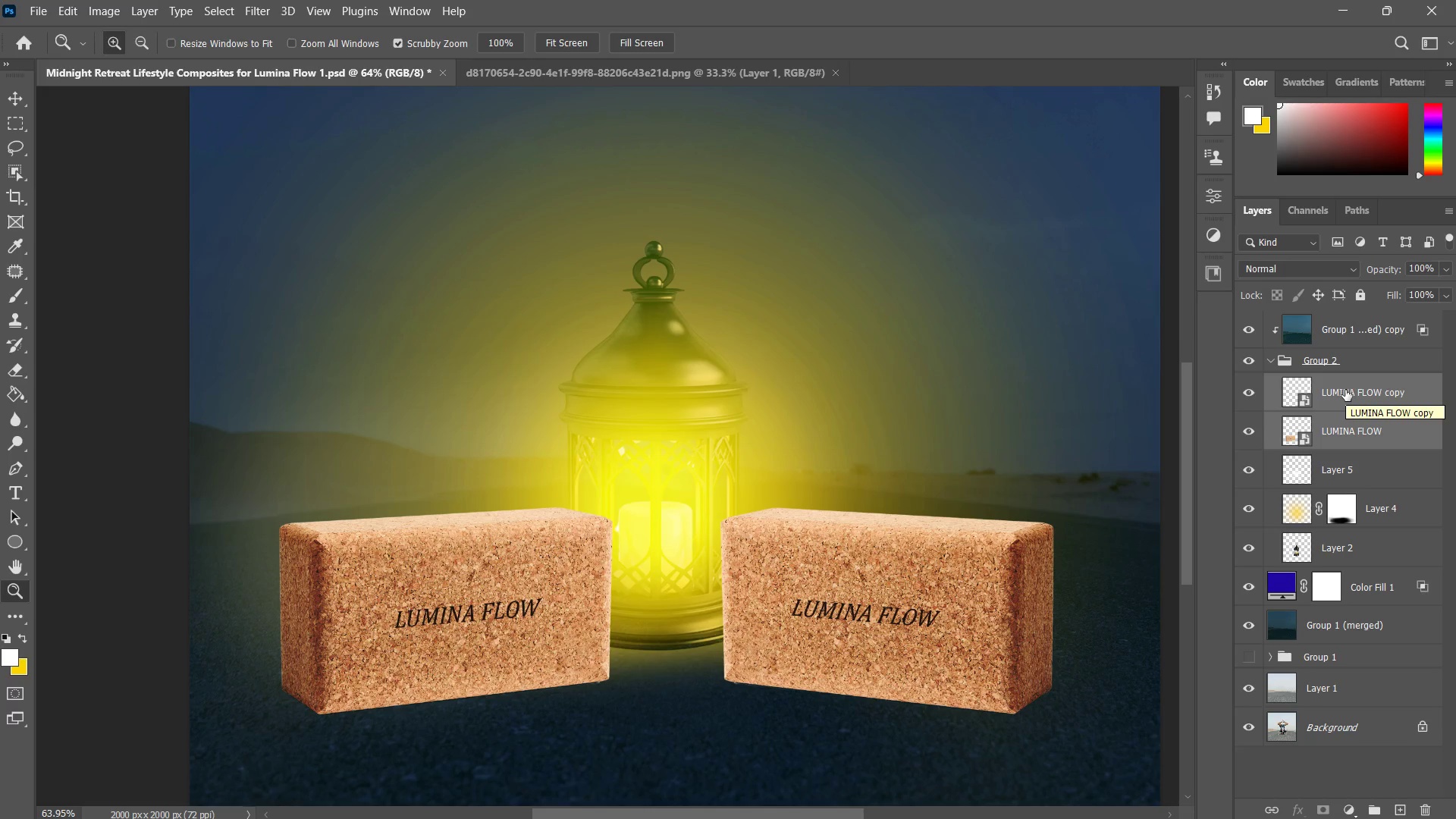 
right_click([1345, 390])
 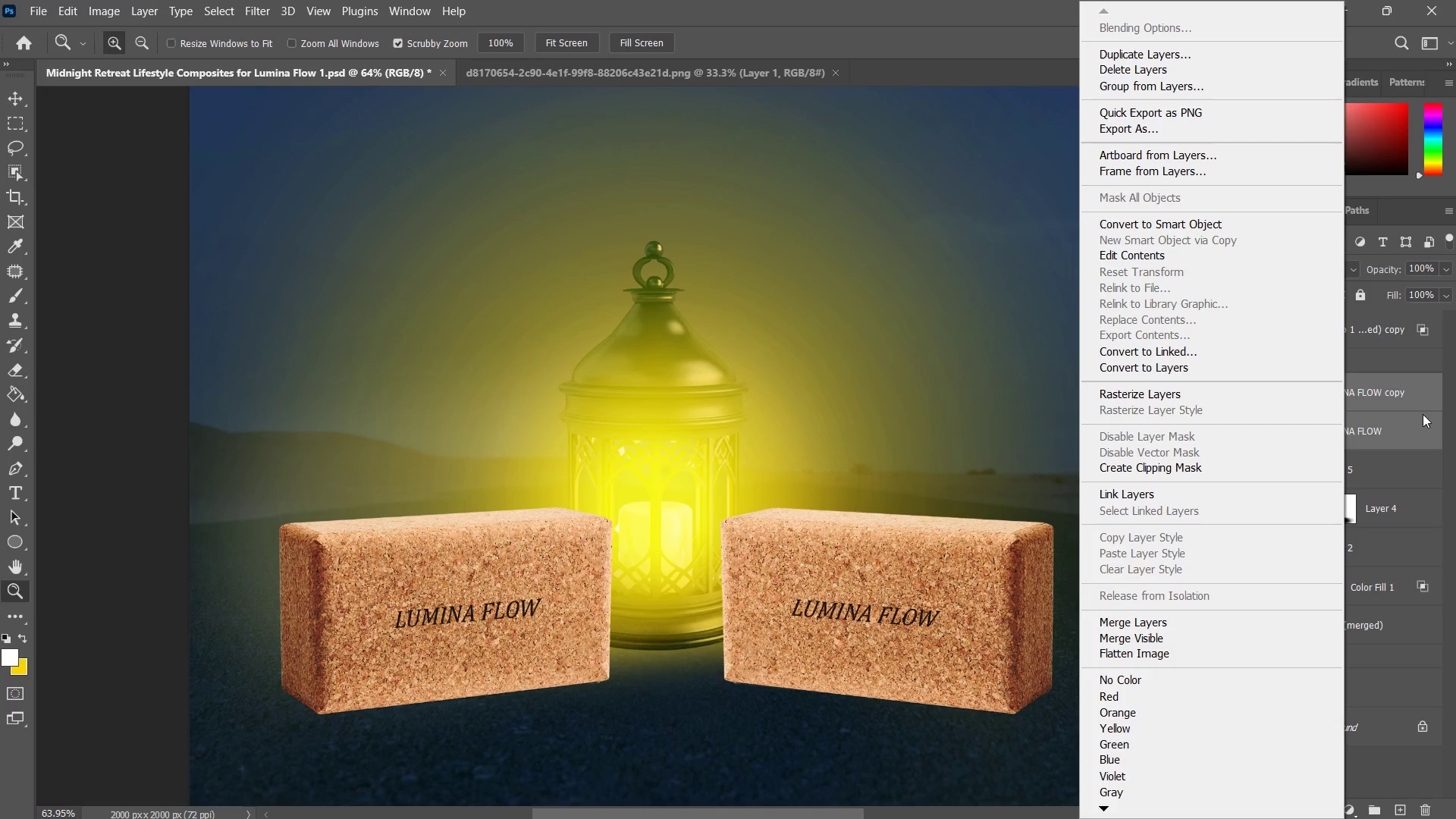 
left_click([1392, 402])
 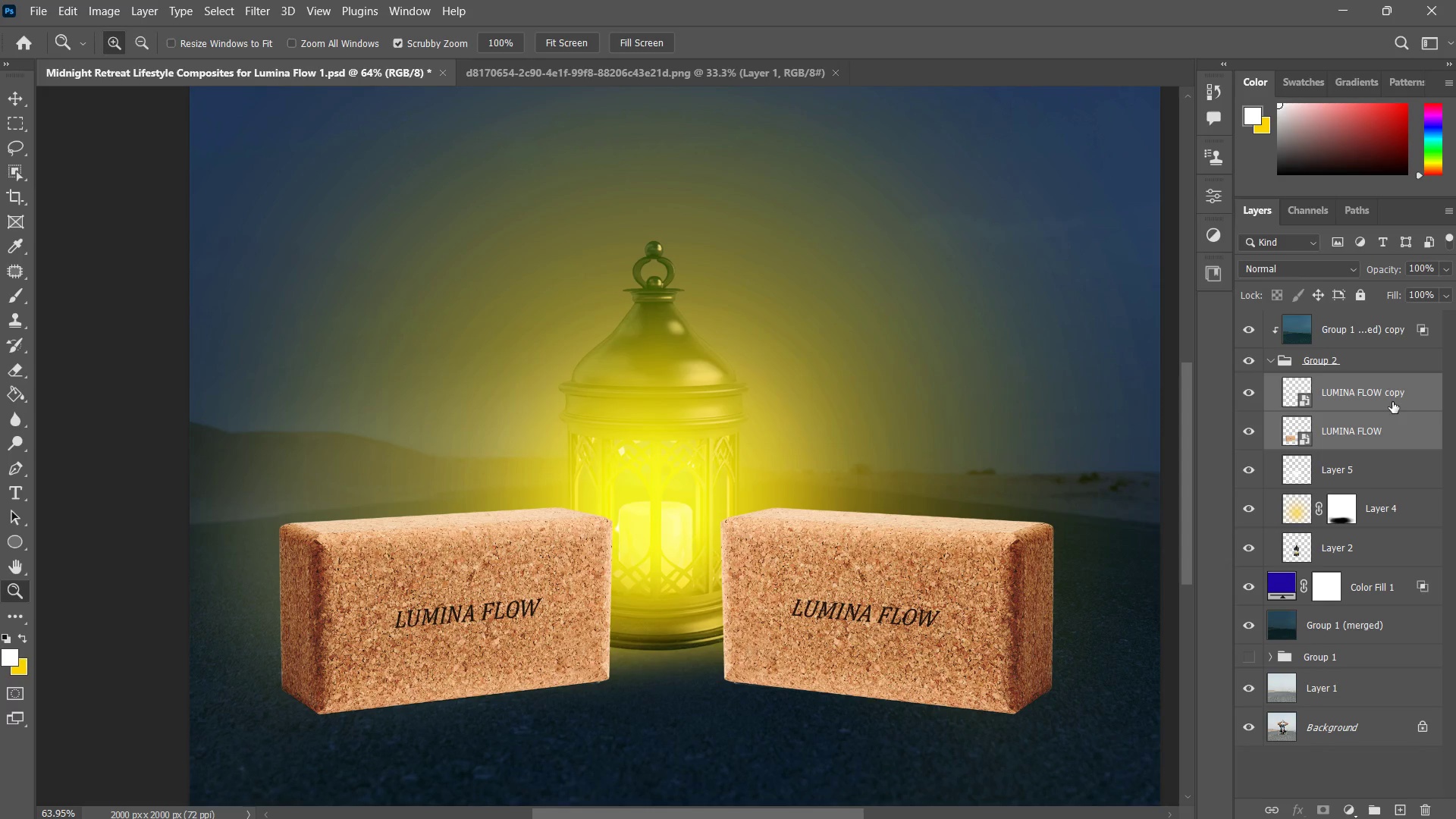 
key(Control+G)
 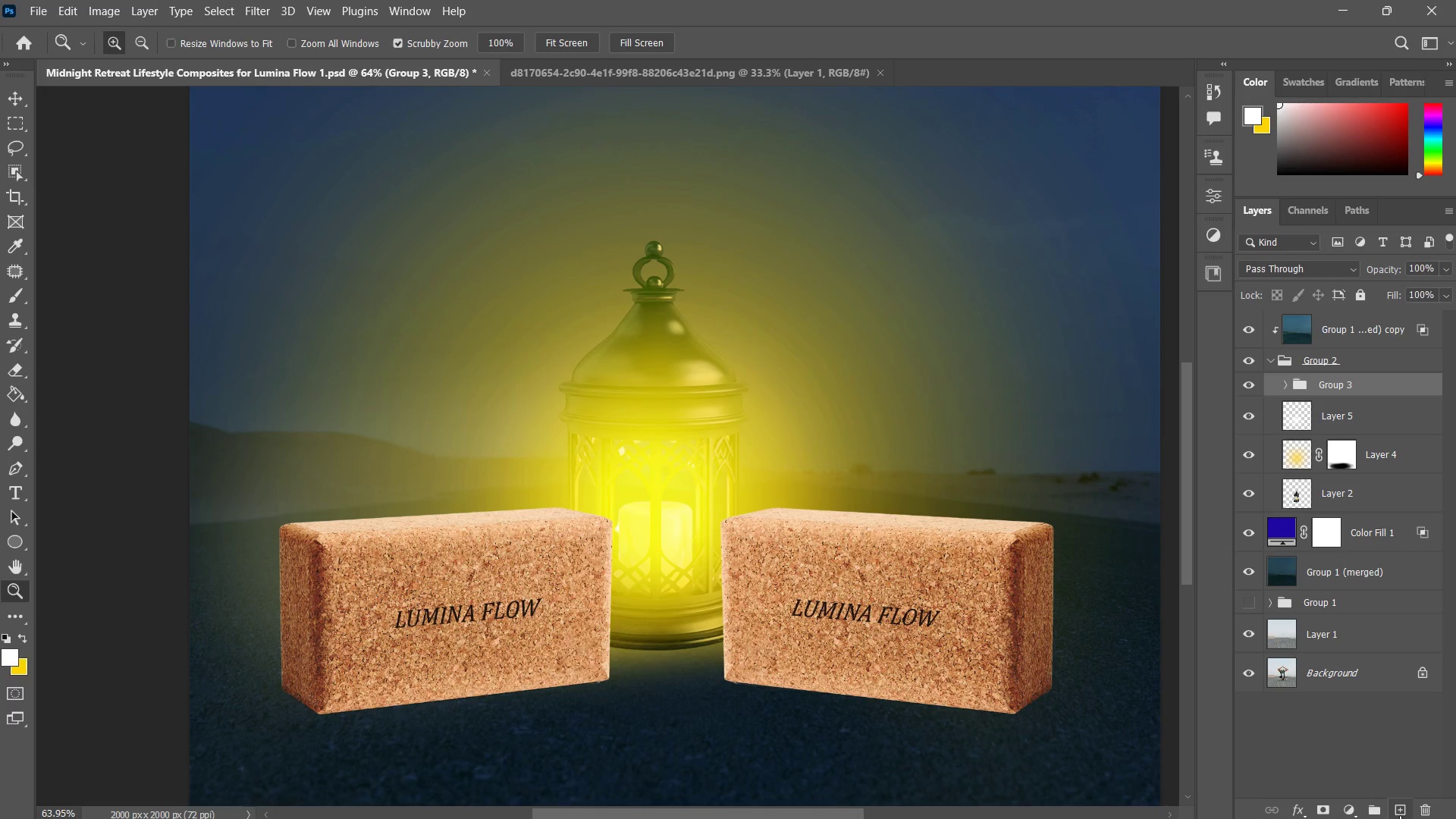 
left_click([1349, 814])
 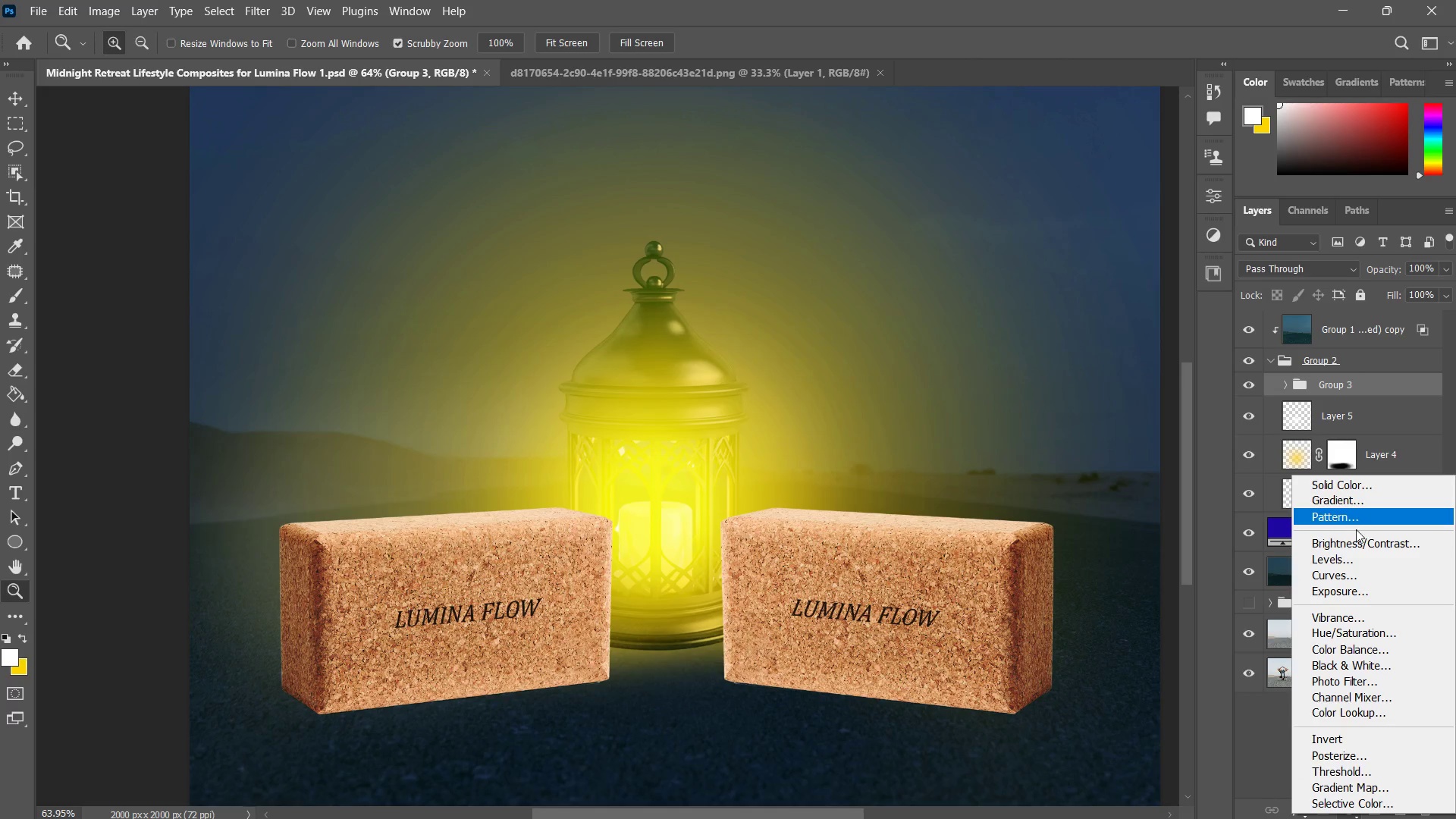 
left_click([1348, 538])
 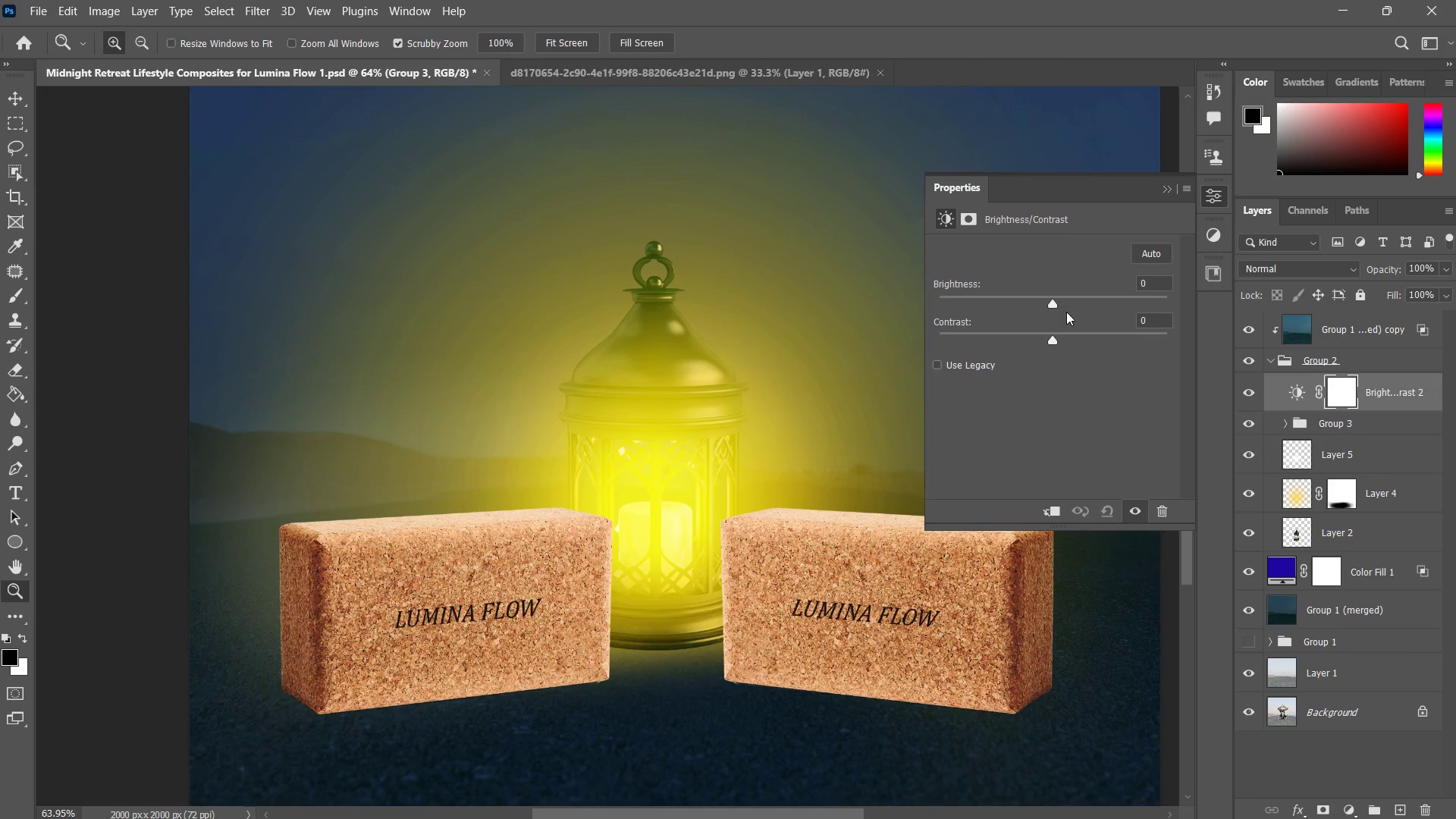 
left_click_drag(start_coordinate=[1051, 302], to_coordinate=[1001, 312])
 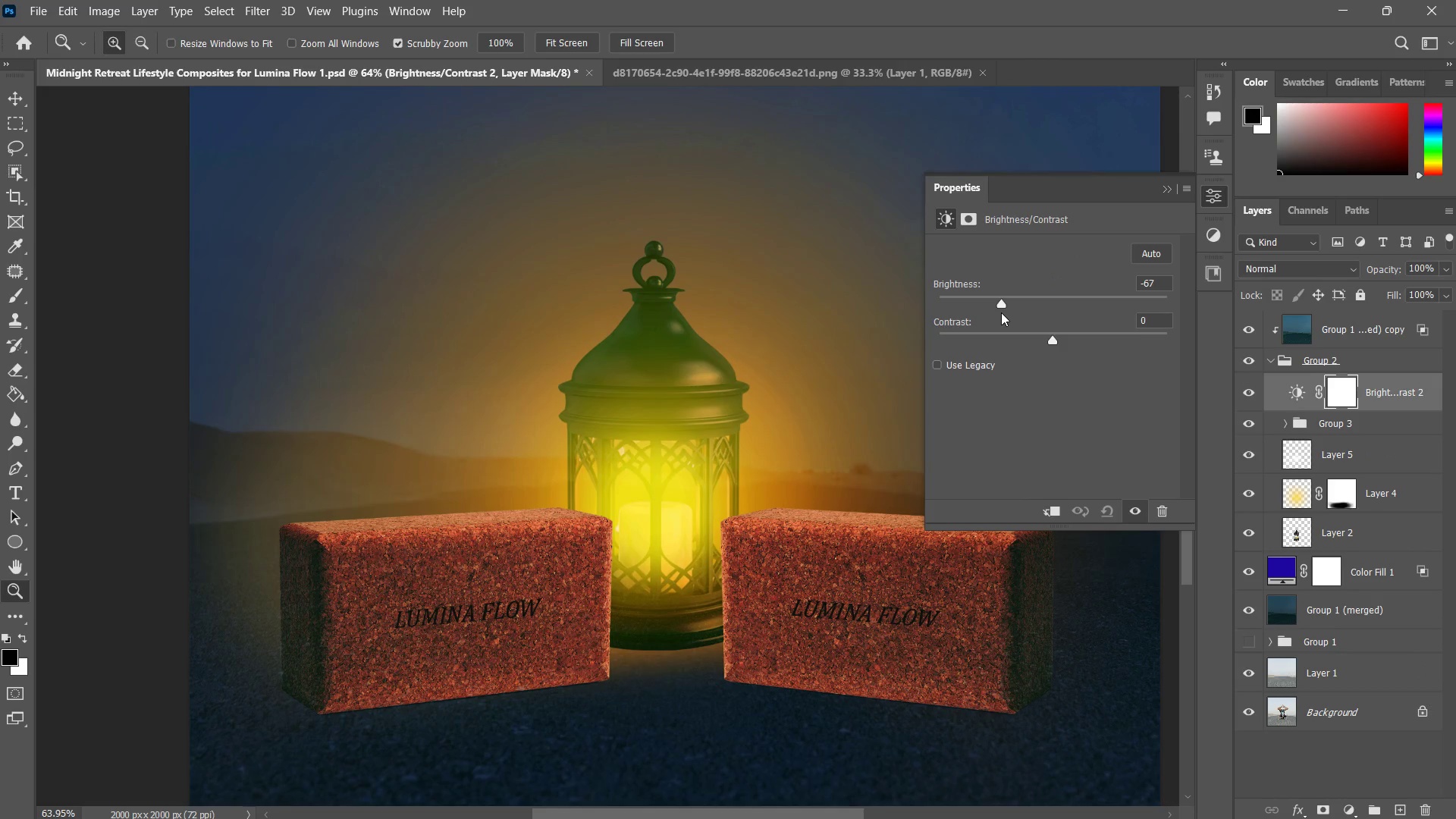 
key(Control+ControlLeft)
 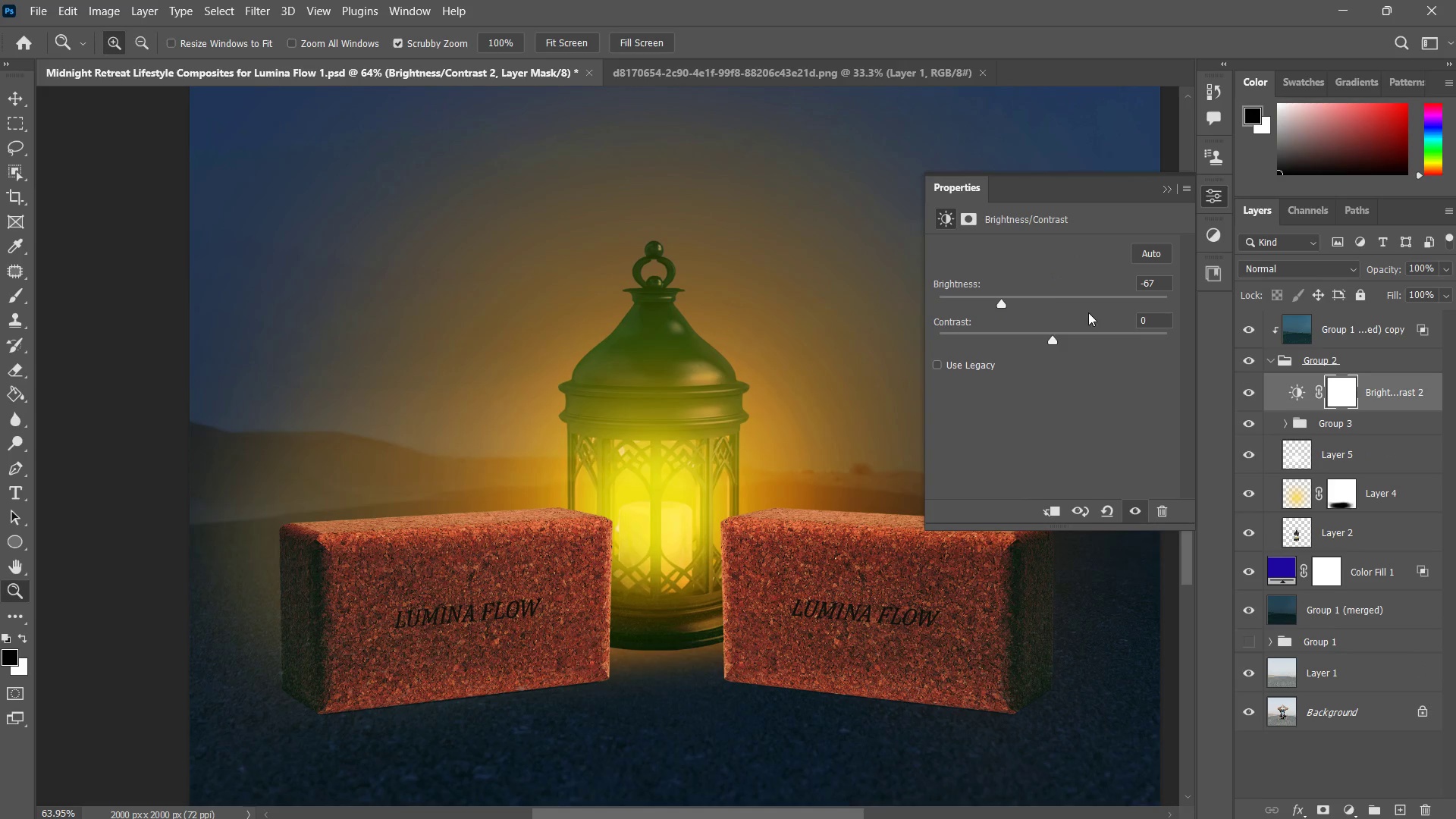 
key(Control+Z)
 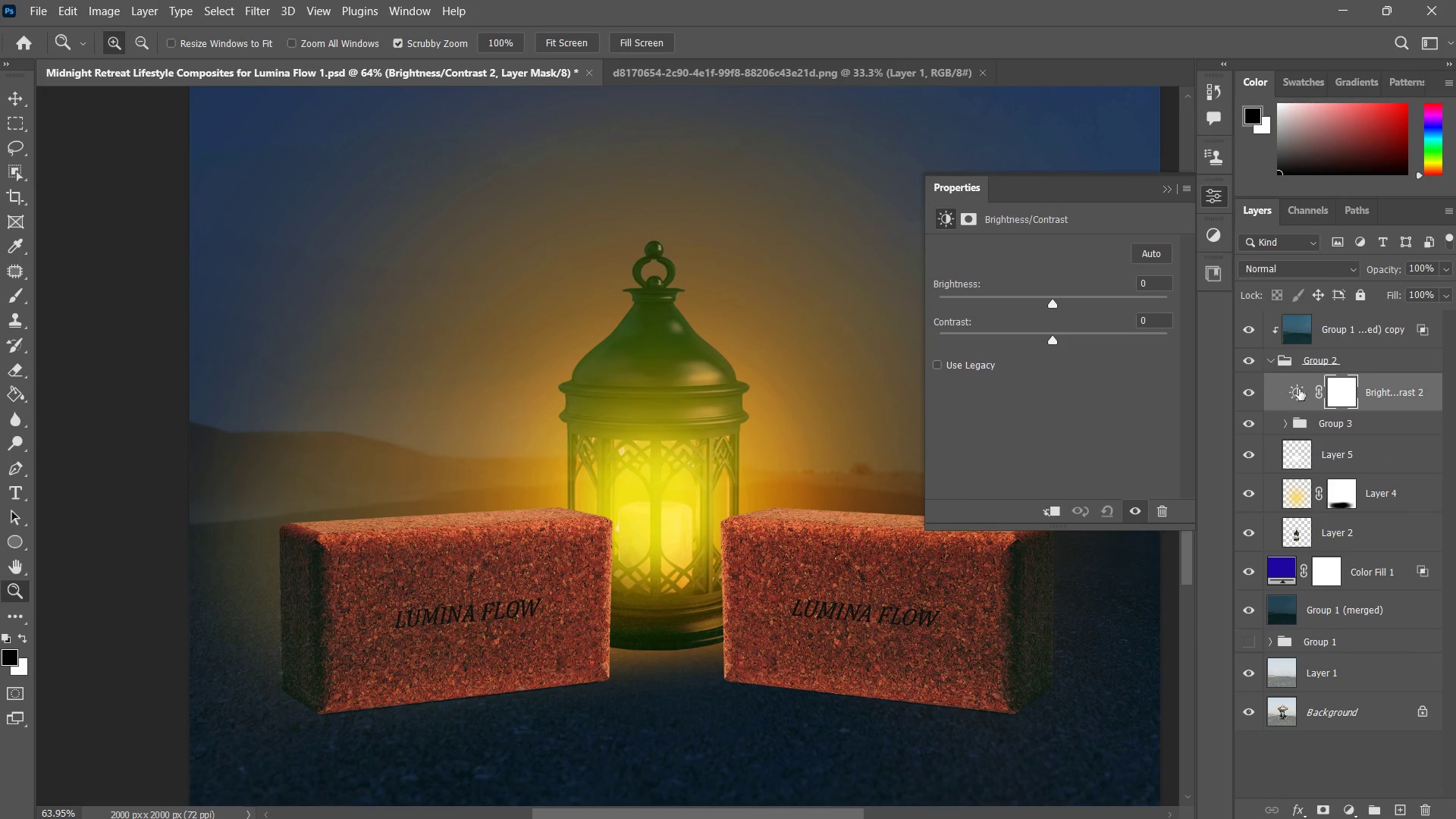 
hold_key(key=AltLeft, duration=0.66)
left_click([1371, 416])
 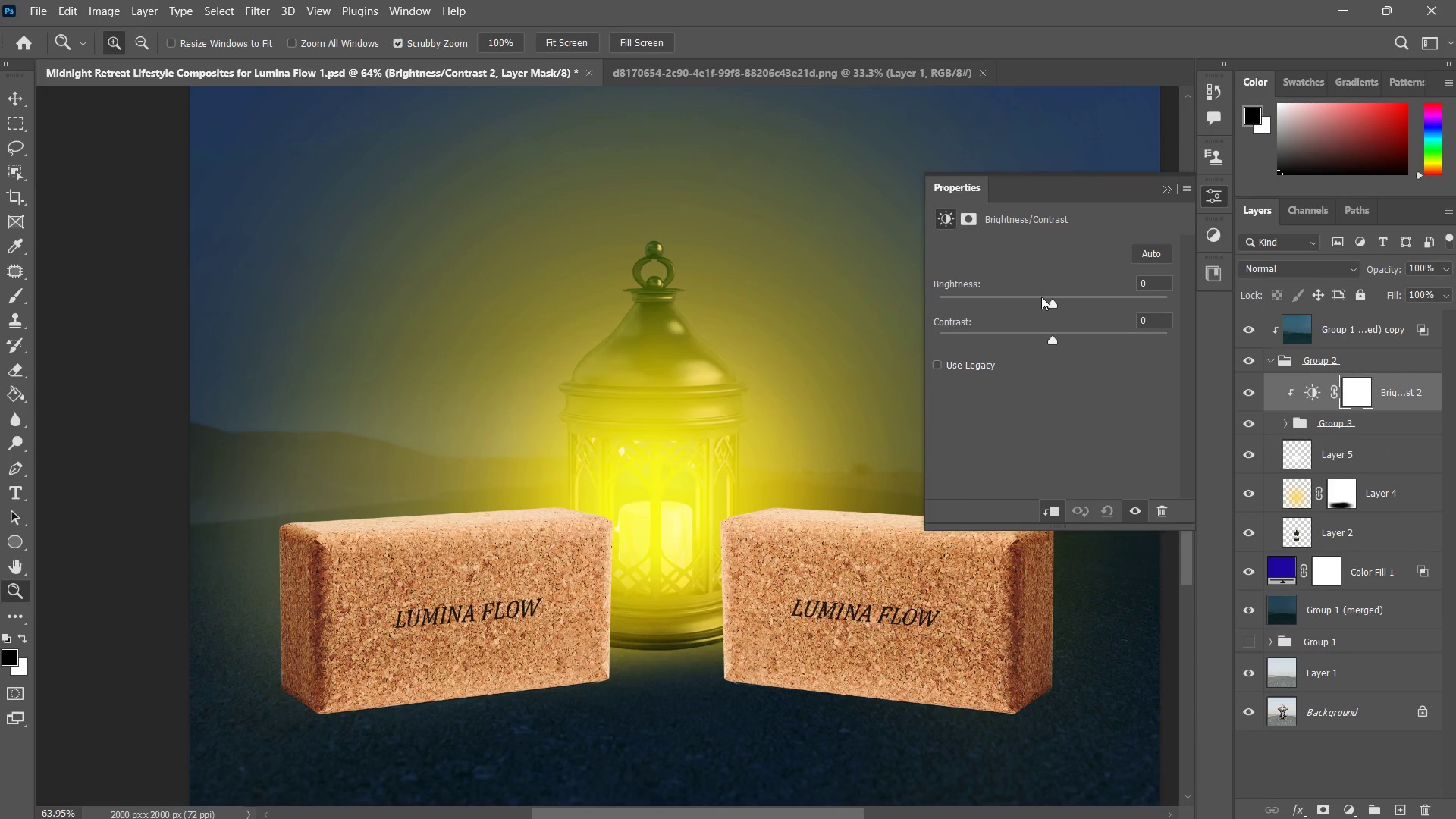 
left_click_drag(start_coordinate=[1058, 305], to_coordinate=[1022, 308])
 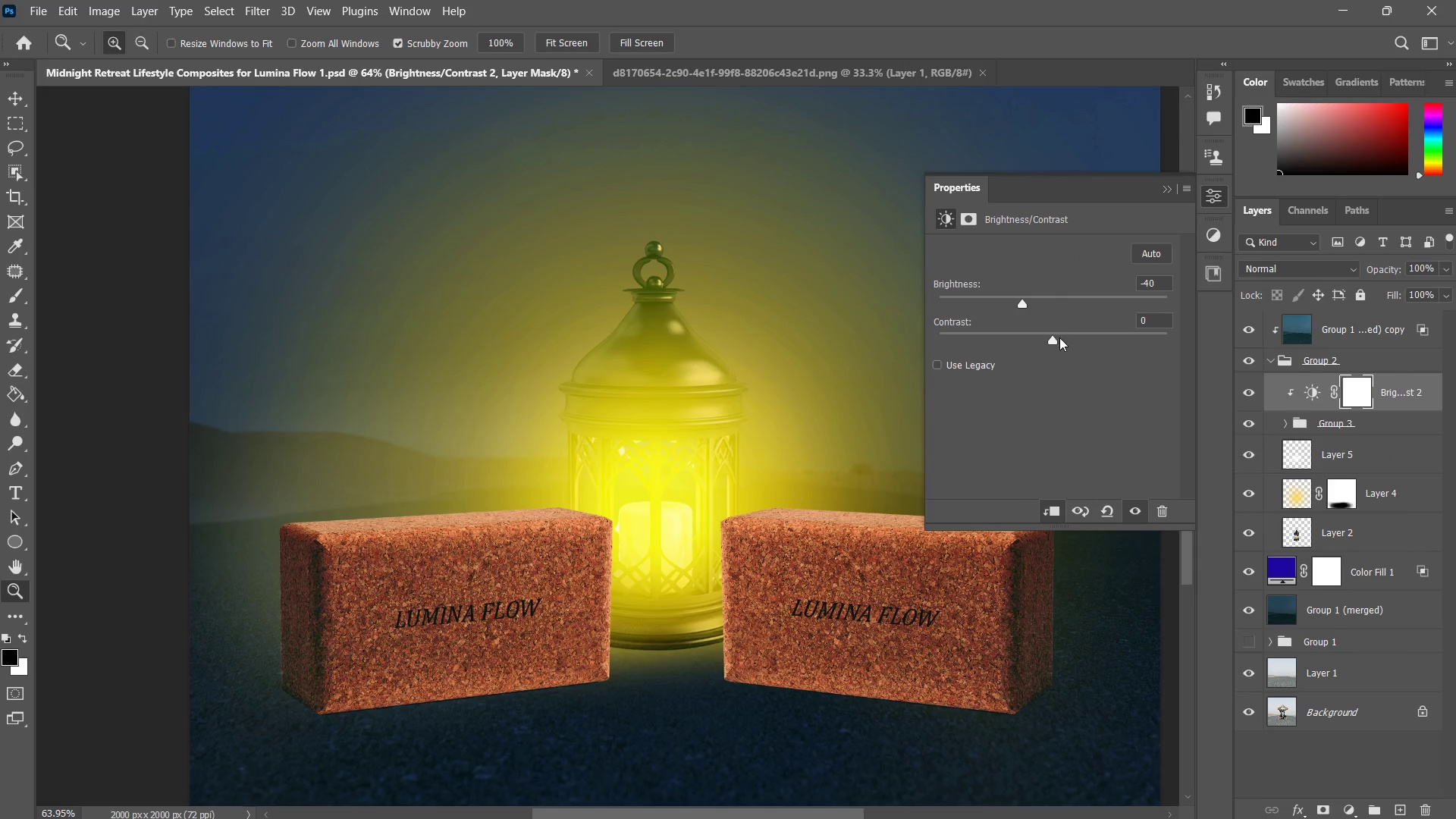 
left_click_drag(start_coordinate=[1056, 339], to_coordinate=[858, 402])
 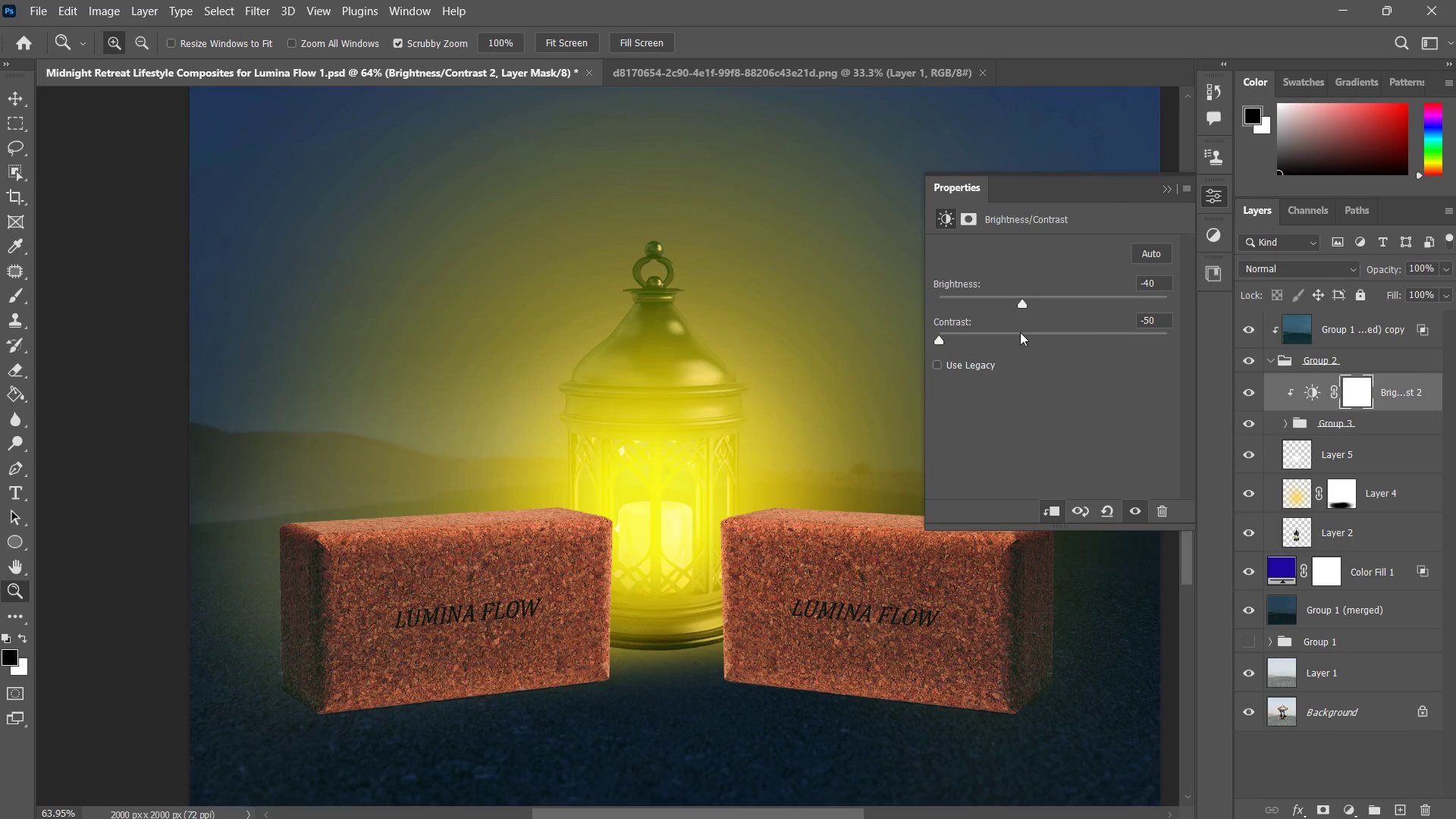 
left_click_drag(start_coordinate=[1025, 306], to_coordinate=[1029, 296])
 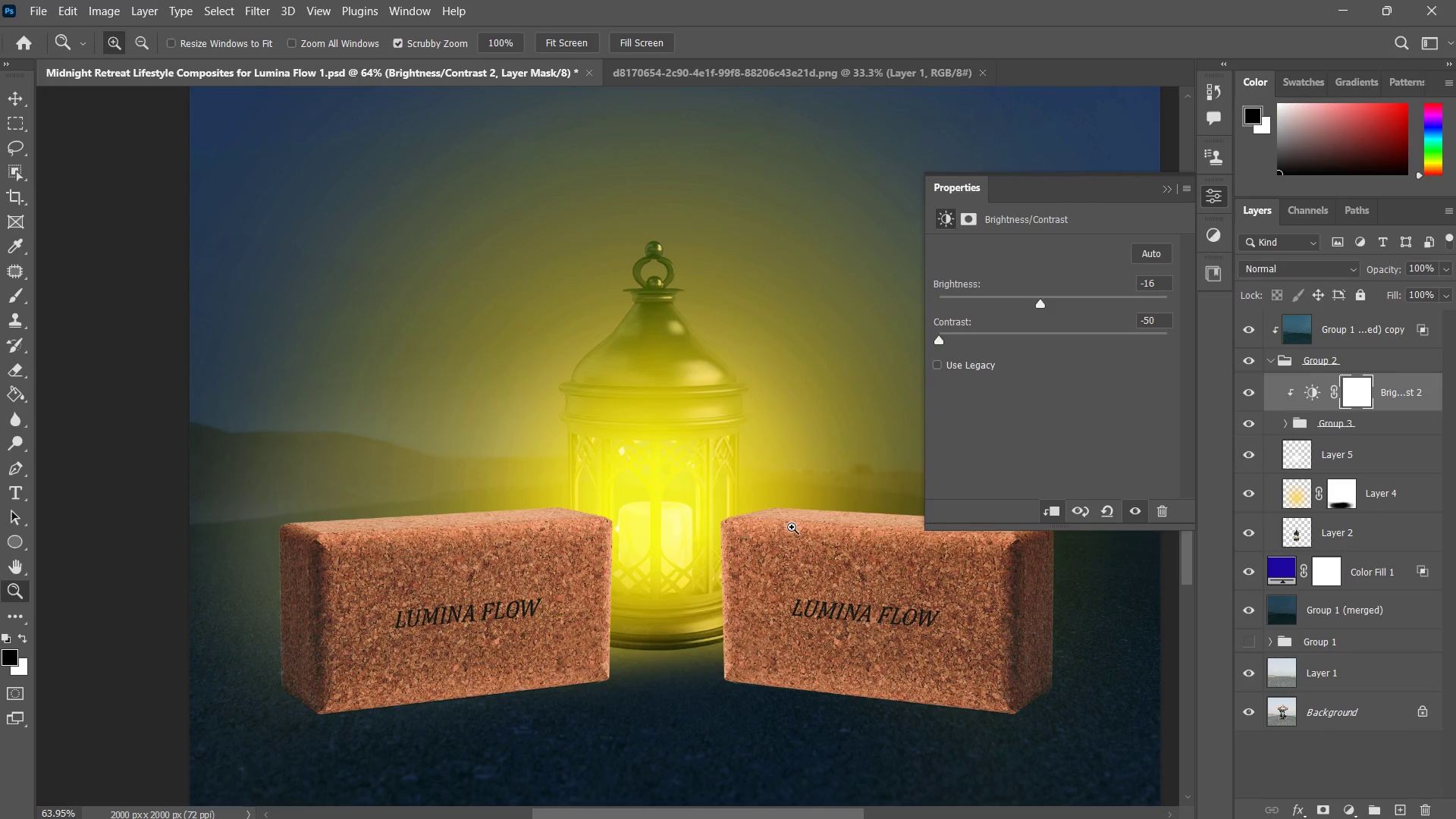 
wait(18.27)
 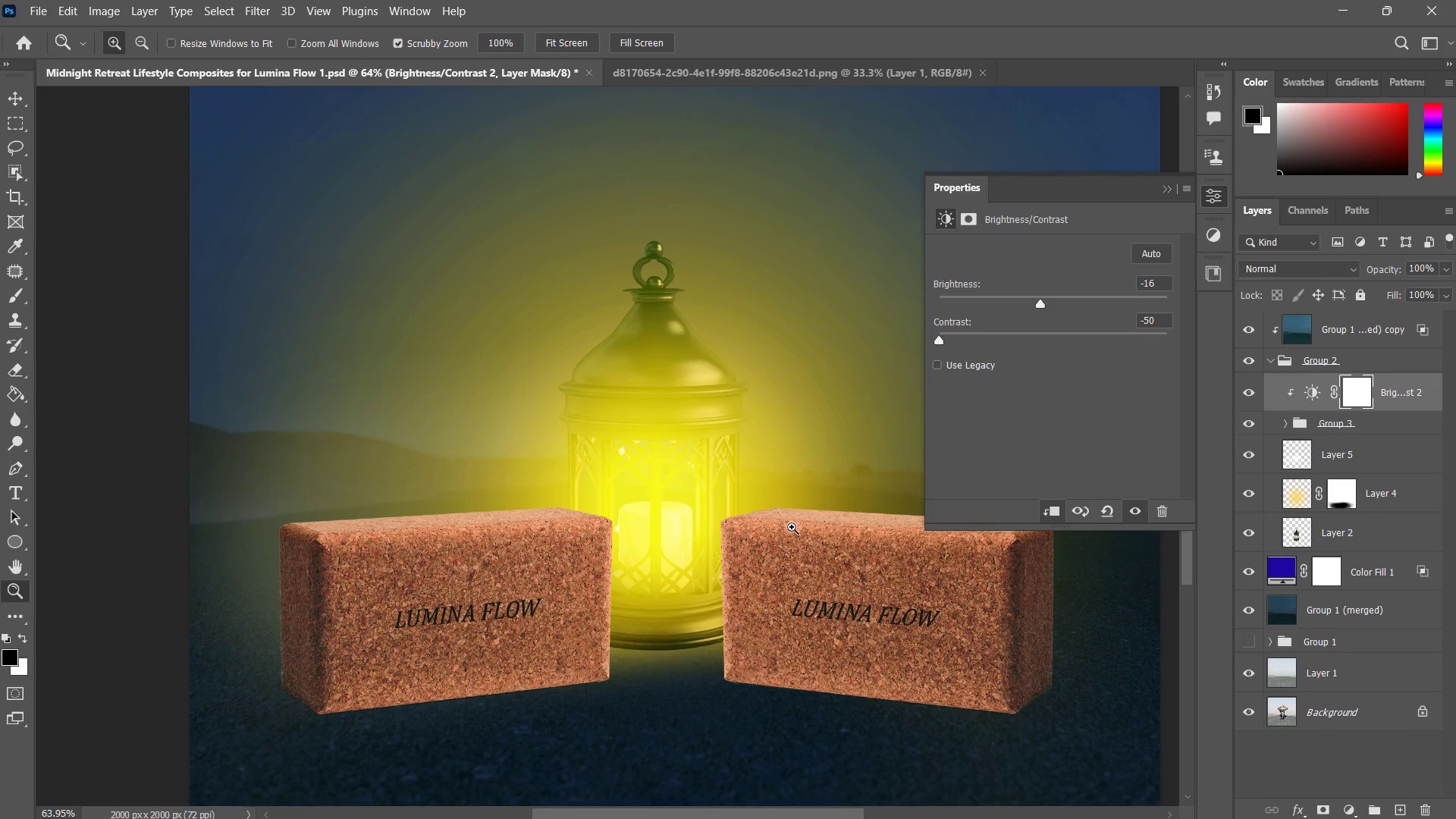 
left_click_drag(start_coordinate=[805, 490], to_coordinate=[803, 500])
 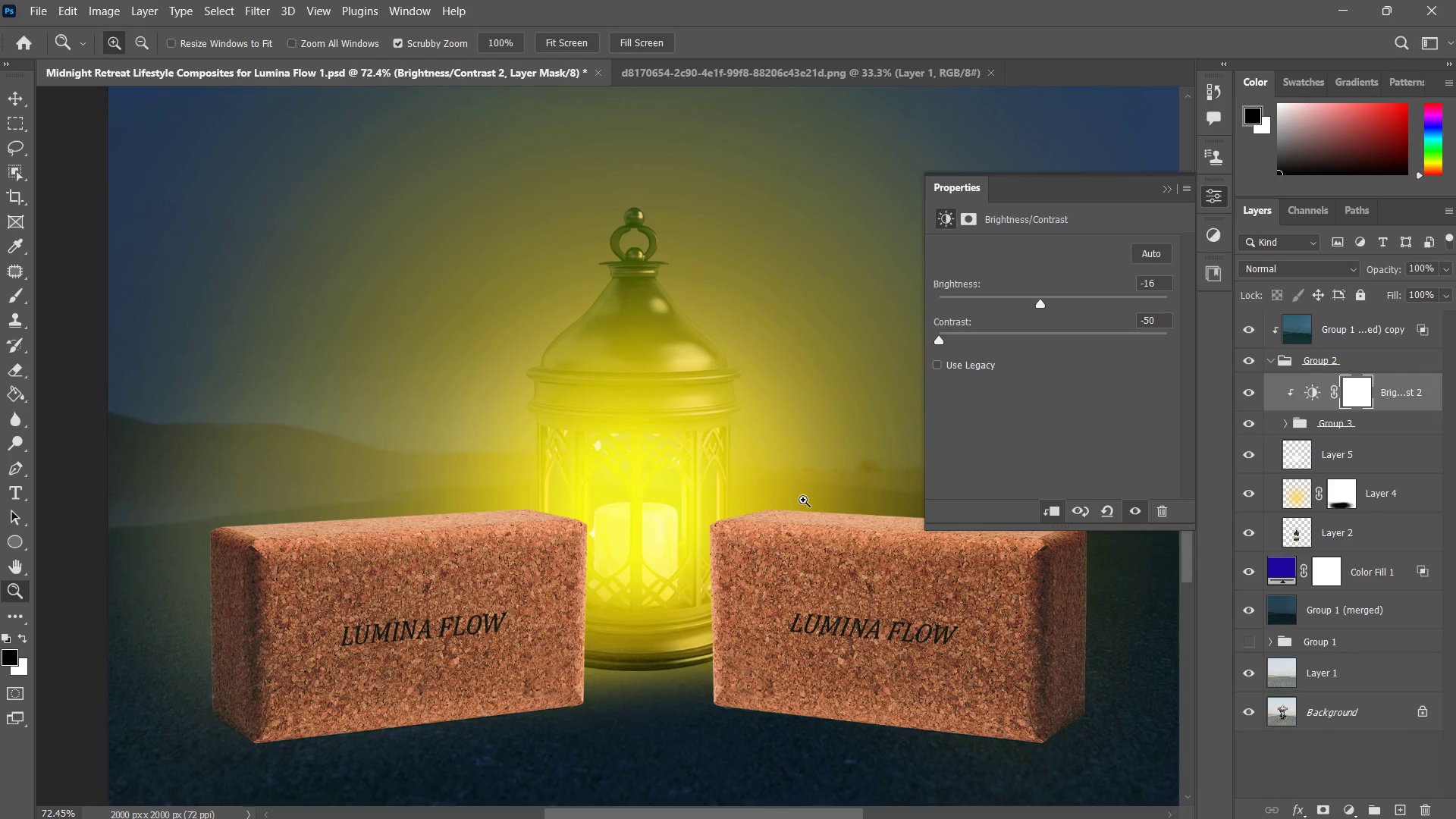 
left_click([803, 500])
 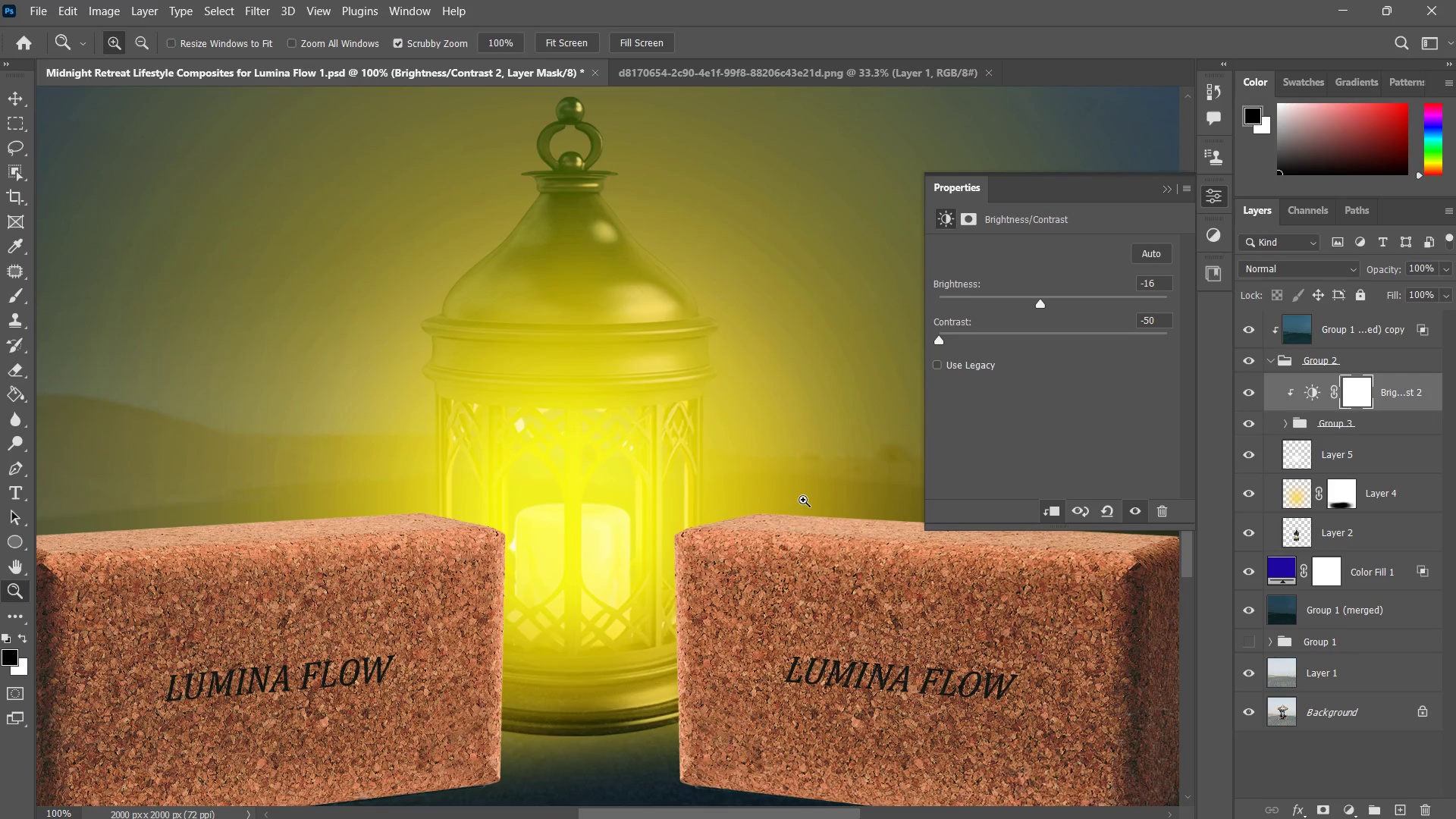 
left_click_drag(start_coordinate=[803, 500], to_coordinate=[775, 507])
 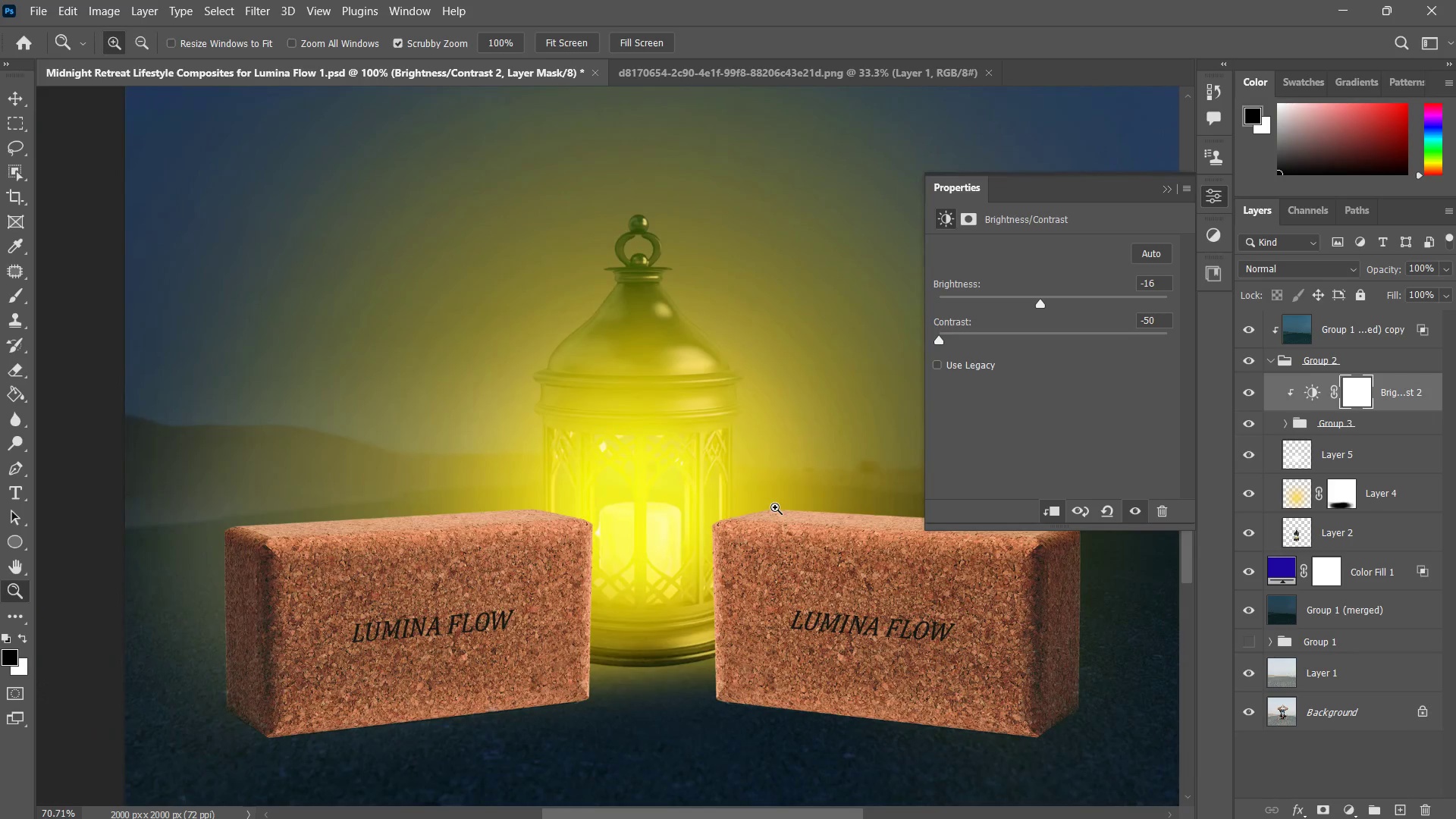 
double_click([775, 507])
 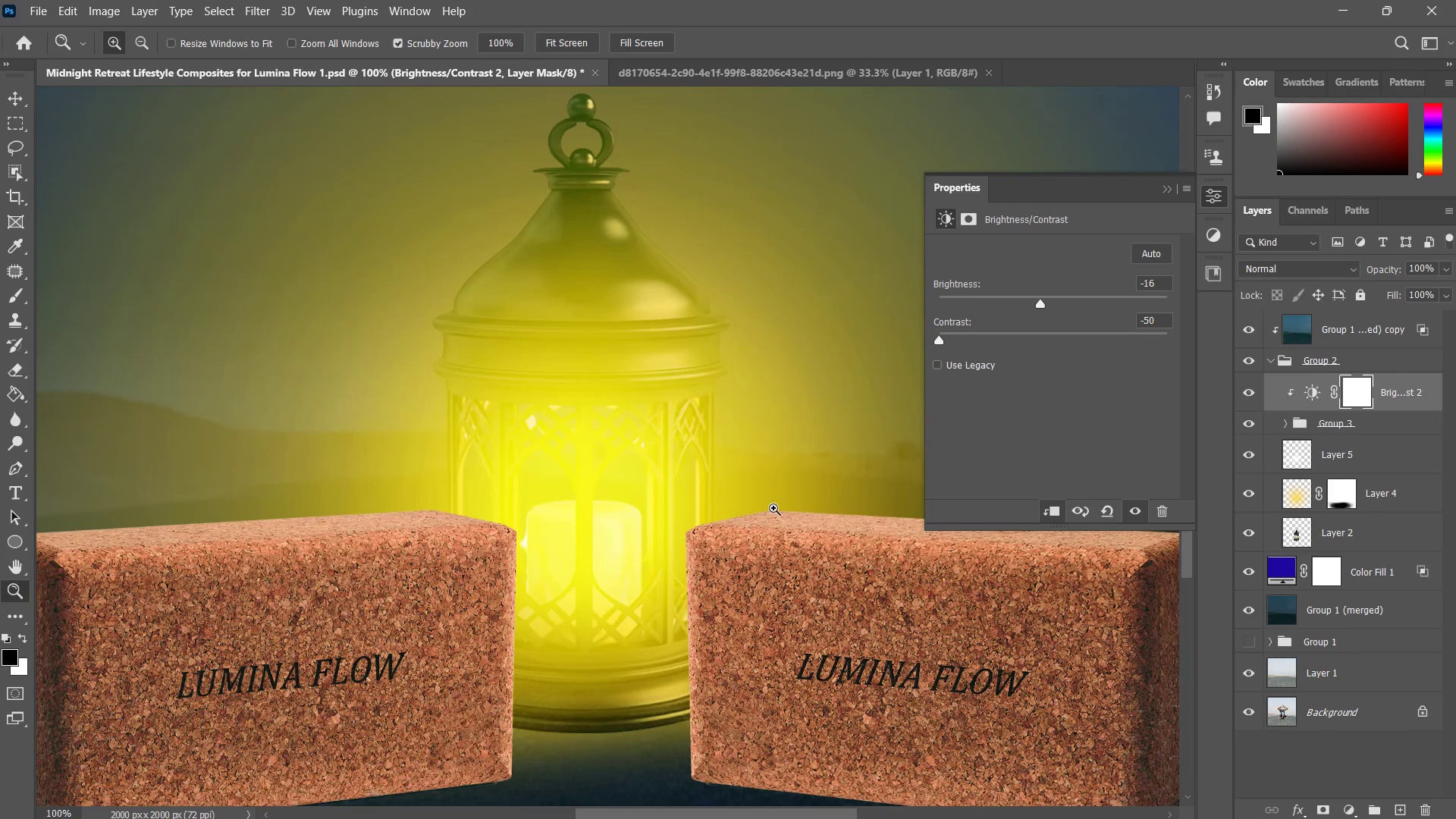 
left_click_drag(start_coordinate=[774, 508], to_coordinate=[731, 547])
 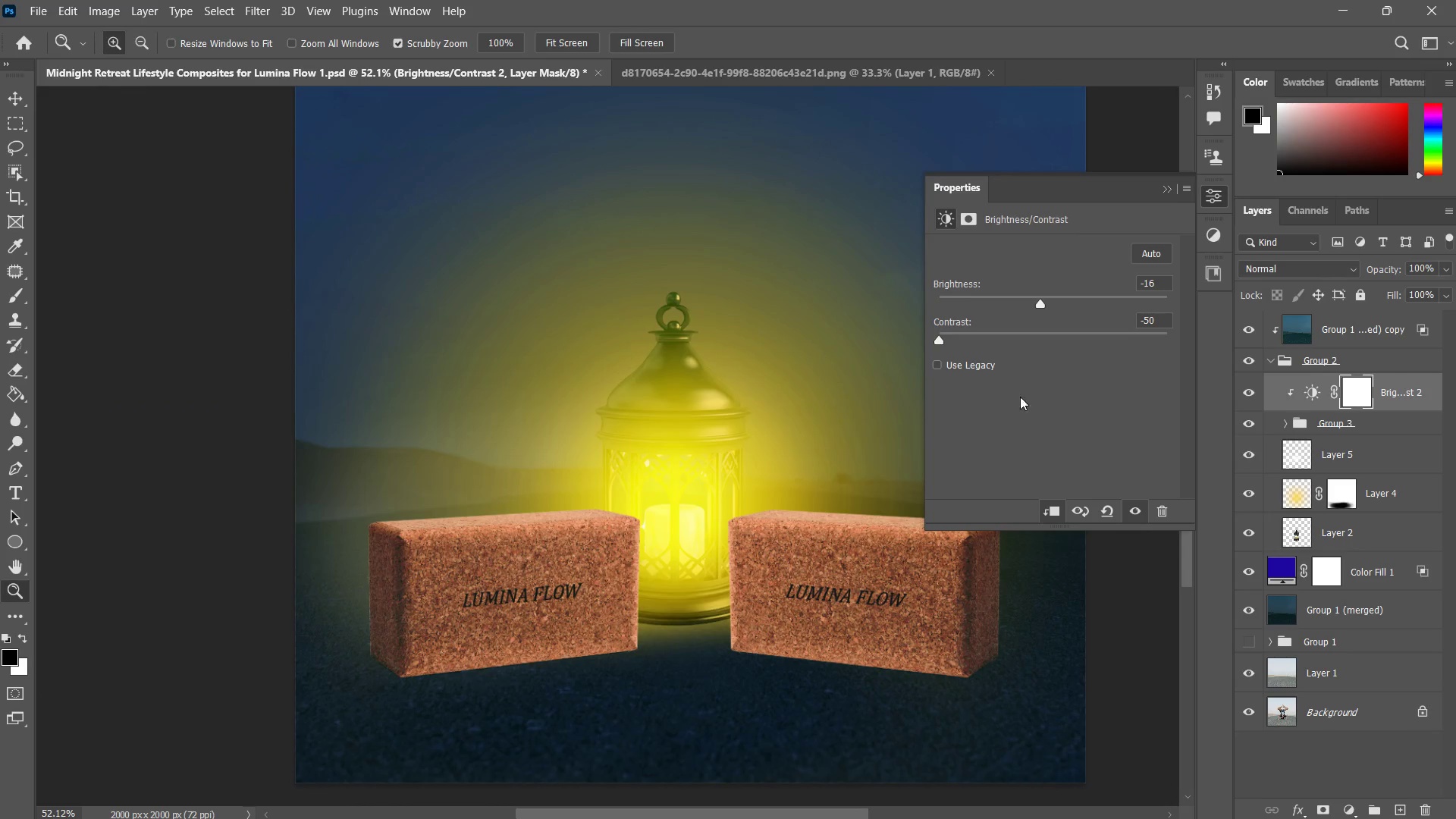 
left_click_drag(start_coordinate=[668, 522], to_coordinate=[703, 504])
 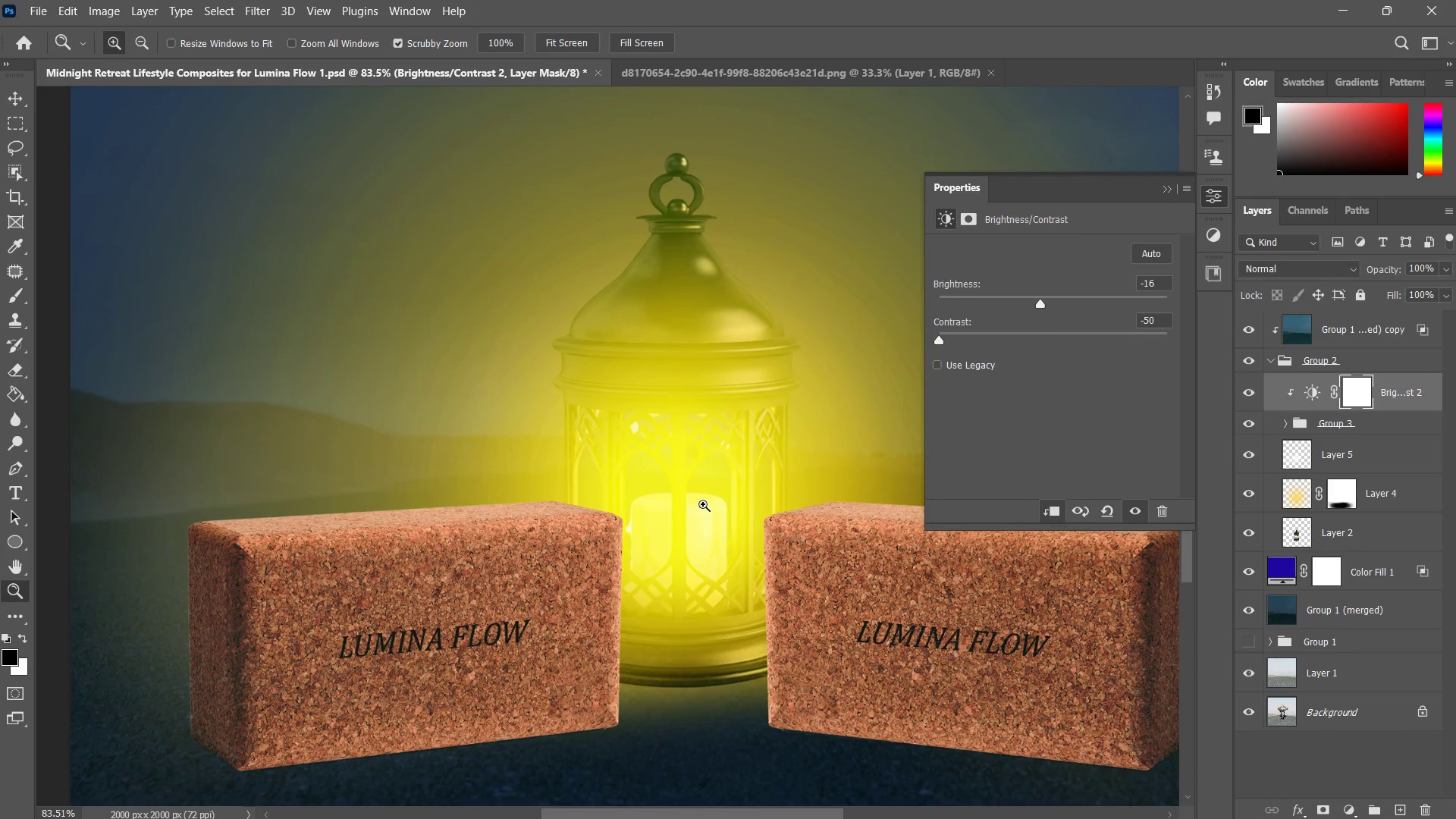 
left_click_drag(start_coordinate=[701, 505], to_coordinate=[656, 526])
 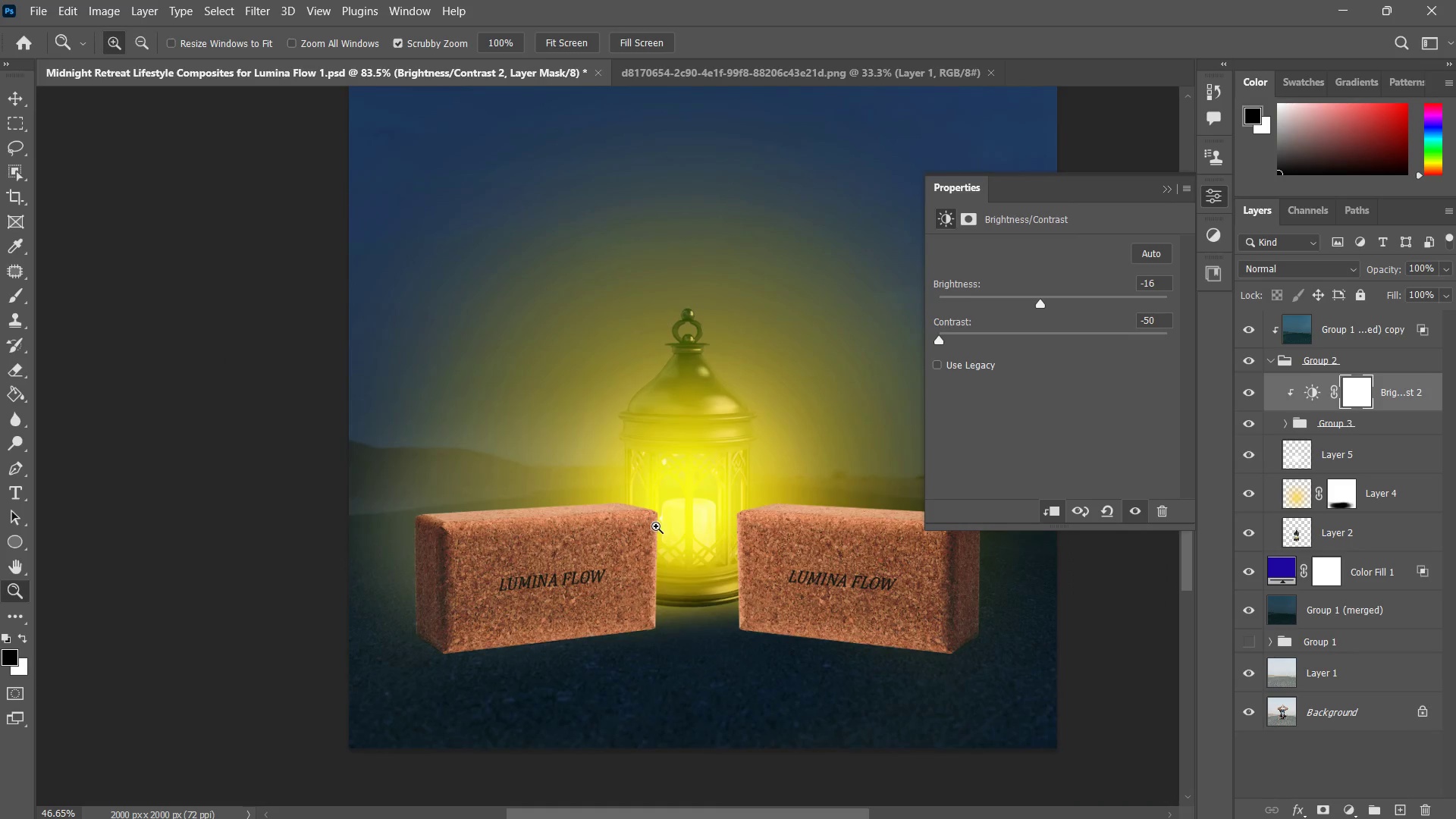 
double_click([656, 526])
 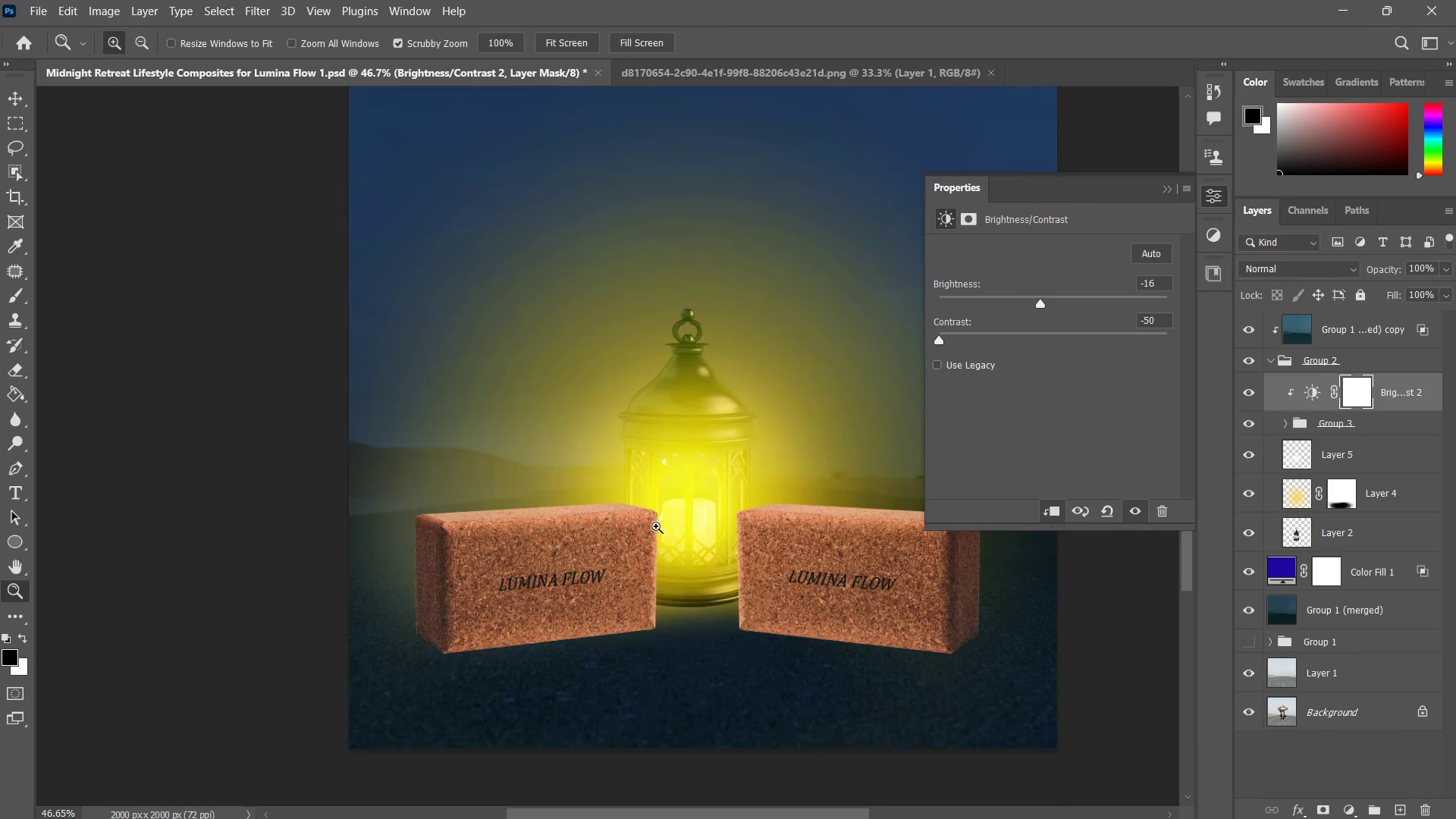 
triple_click([656, 526])
 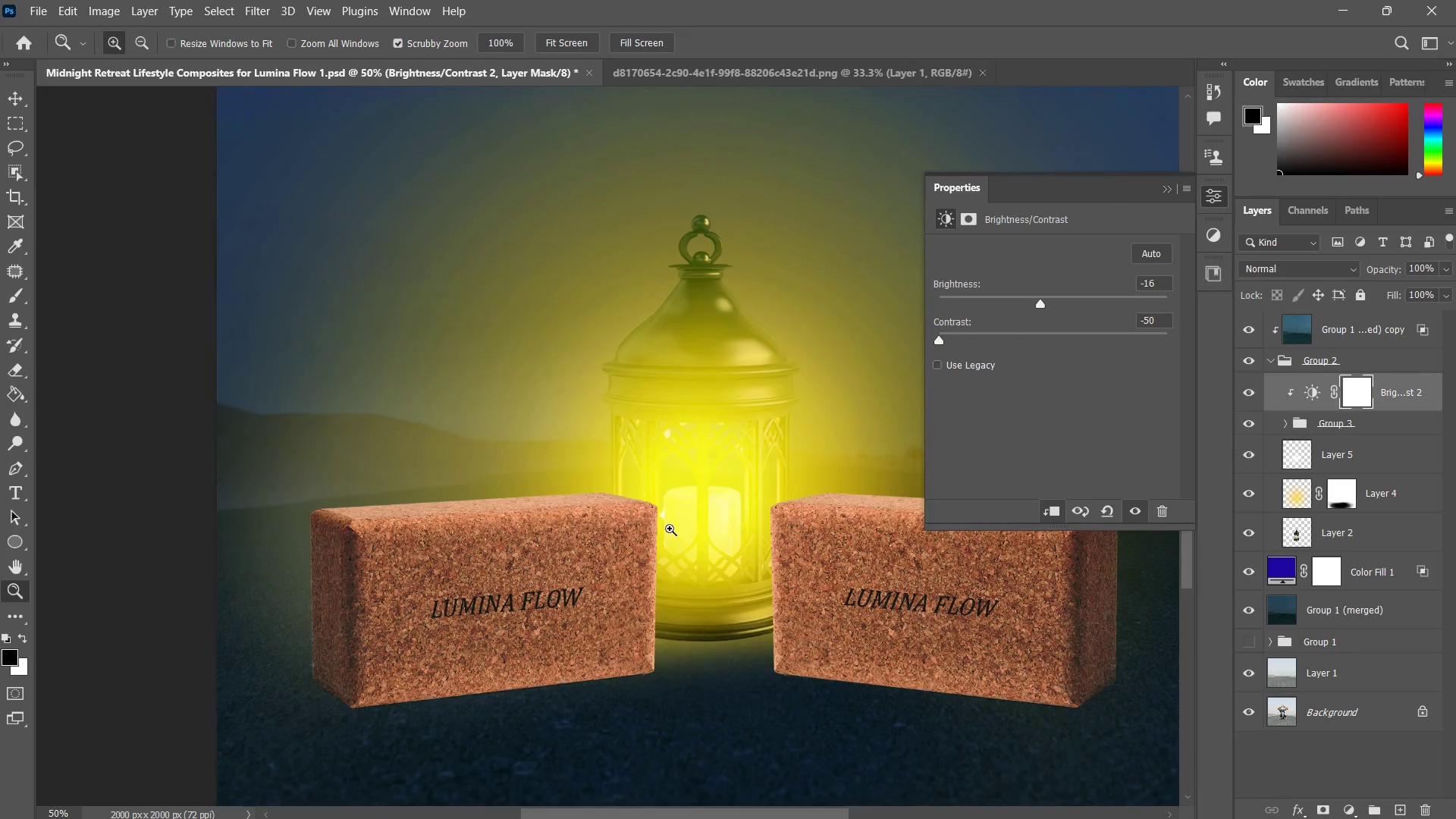 
key(Alt+Tab)